 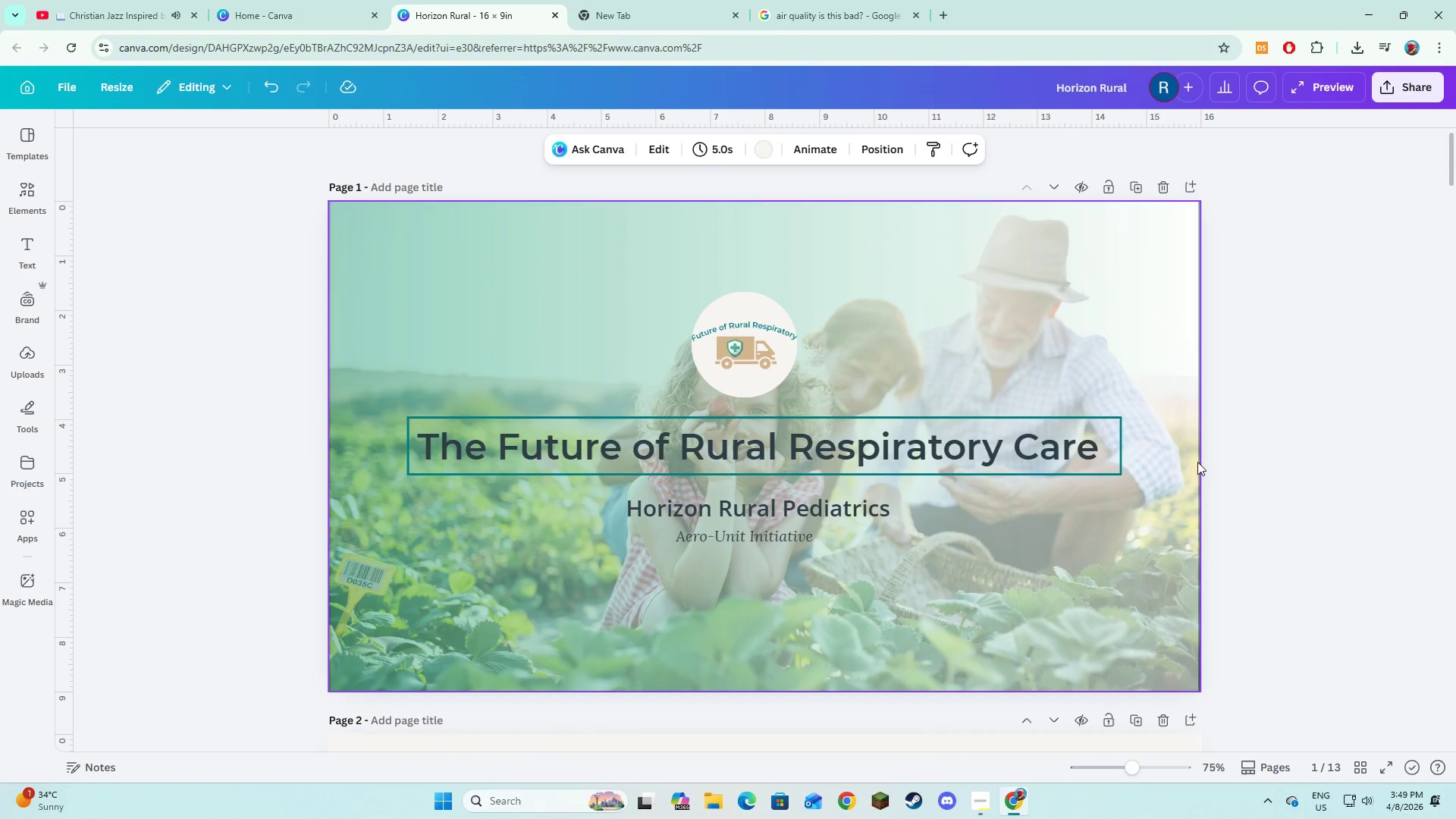 
left_click([1294, 95])
 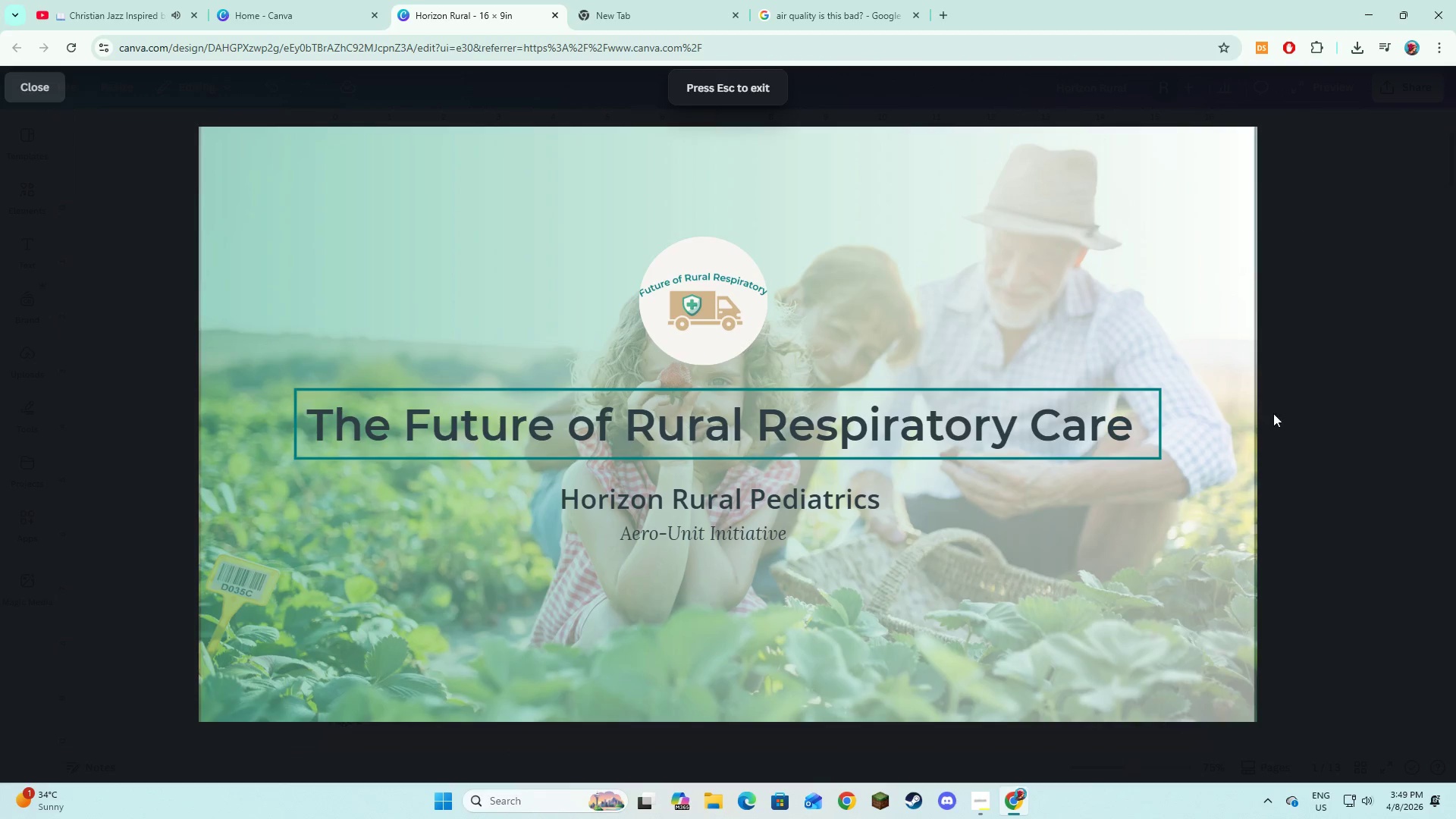 
left_click([1235, 698])
 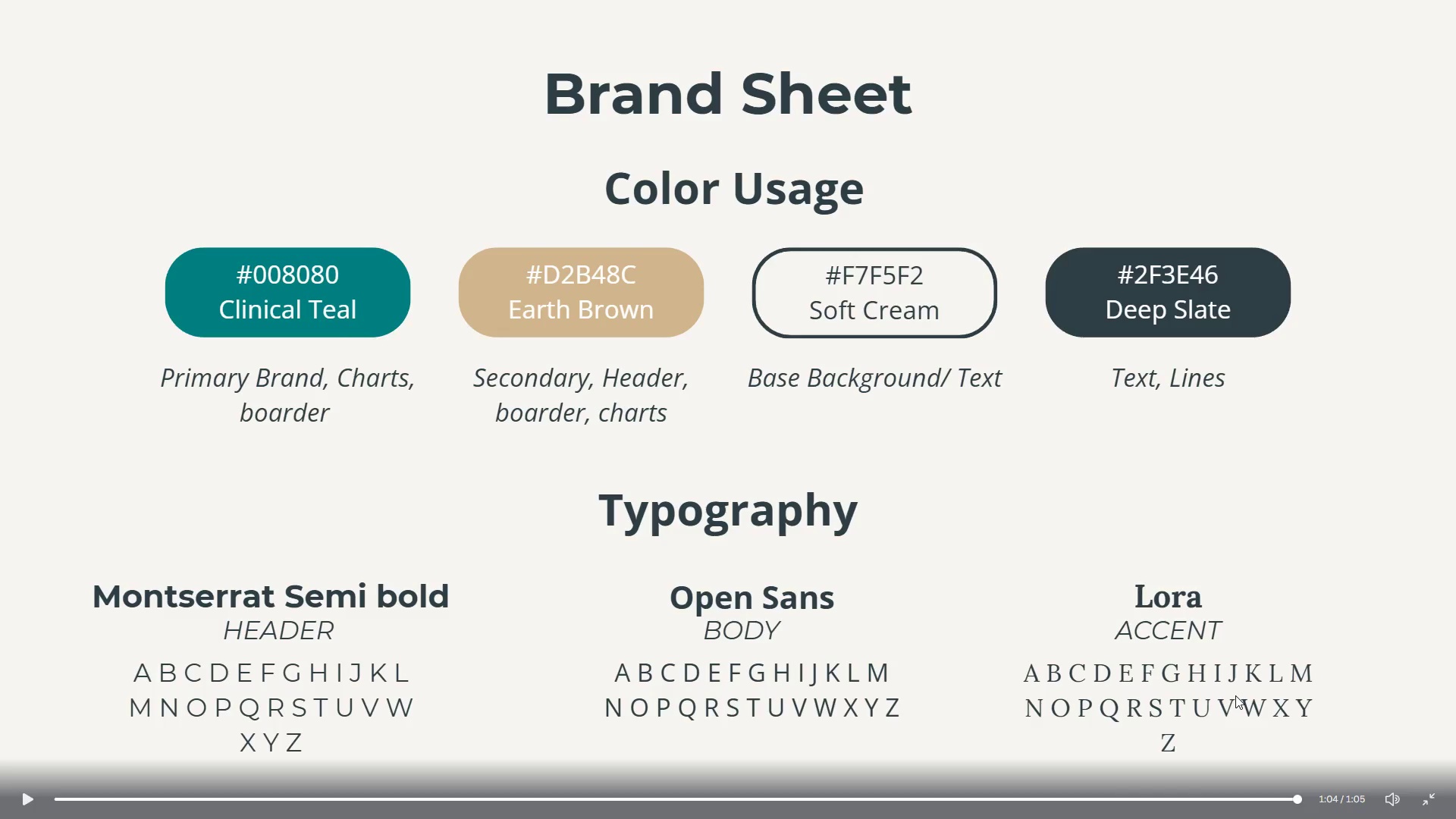 
wait(68.06)
 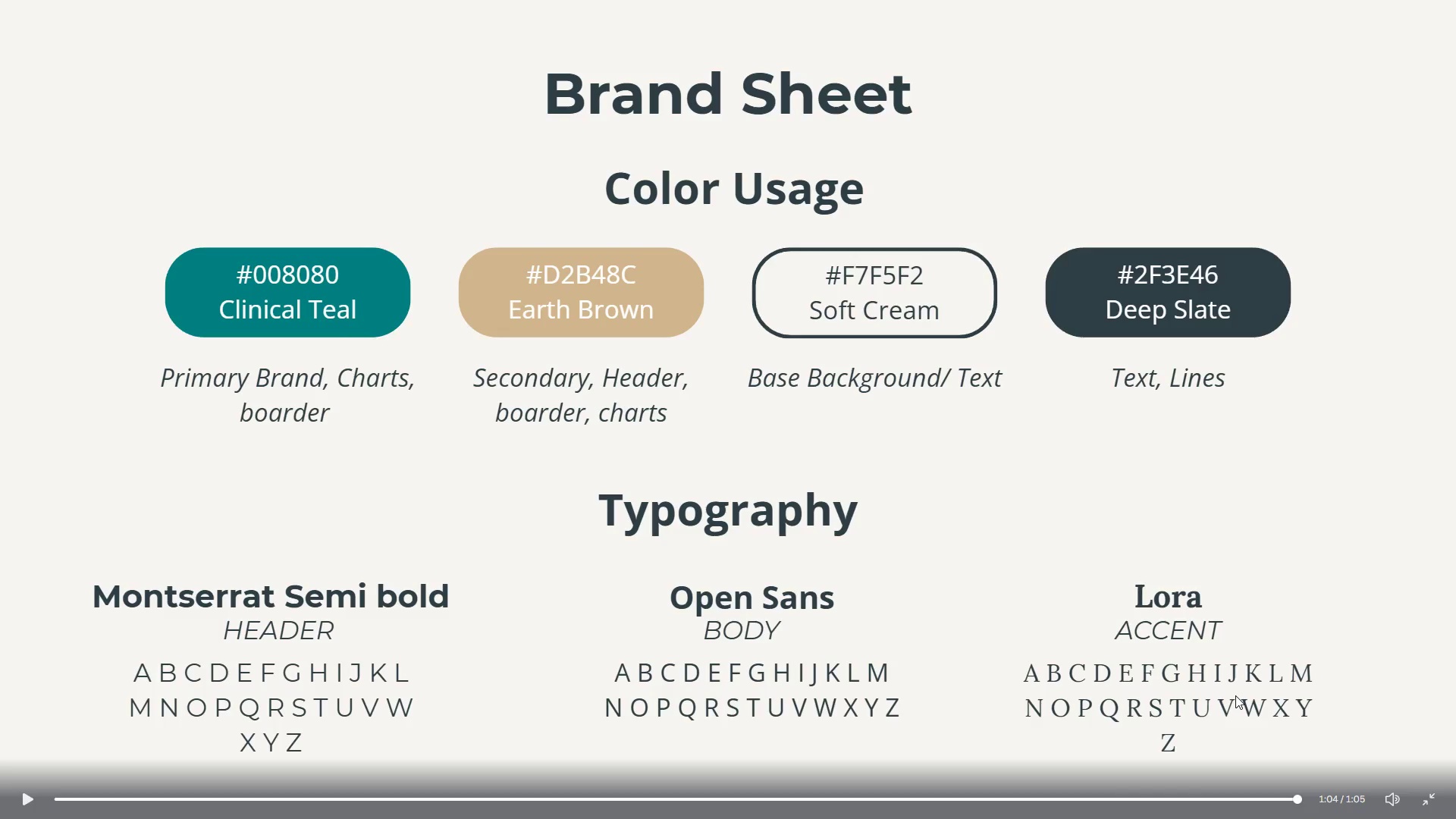 
key(Escape)
 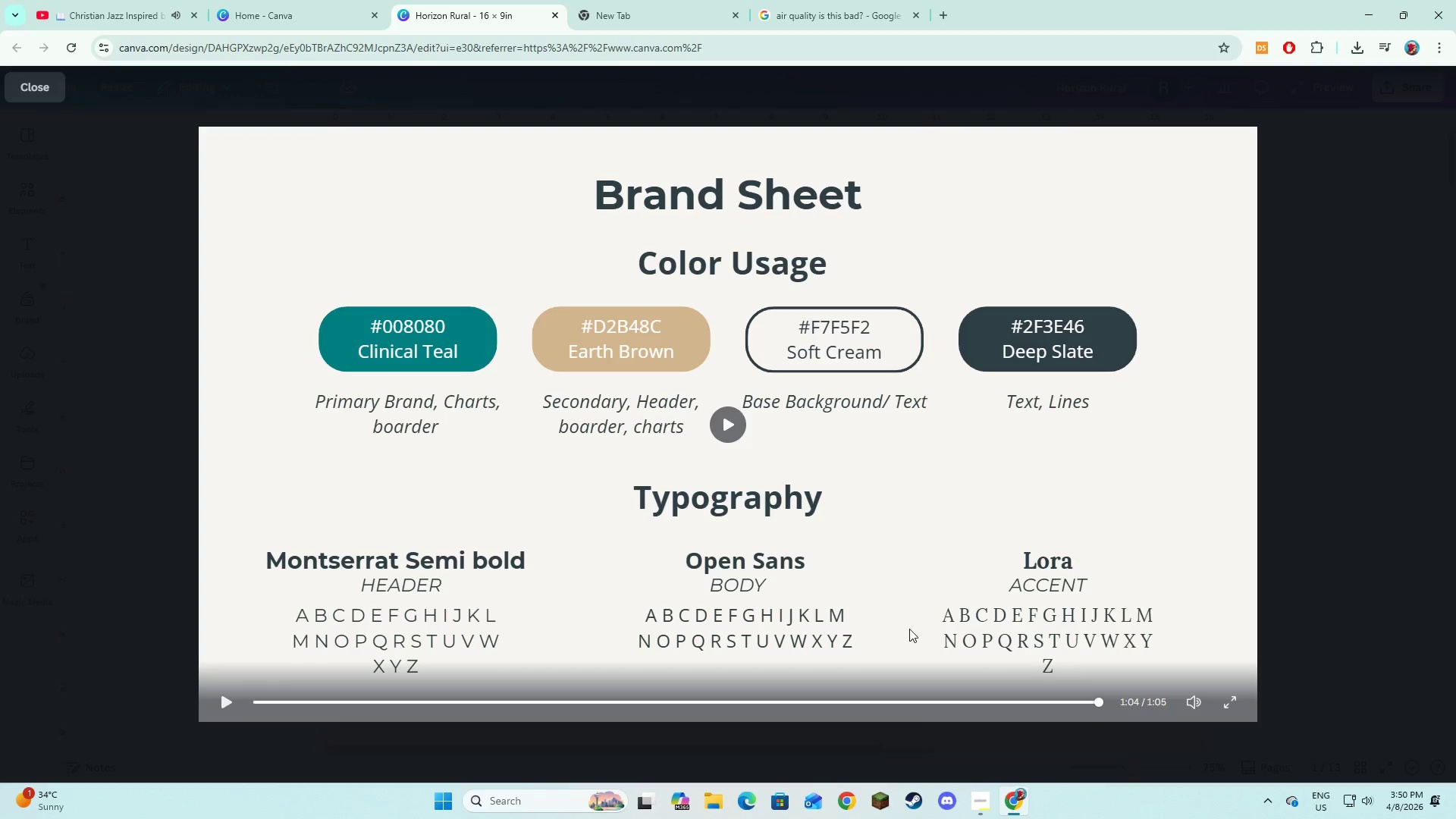 
key(Escape)
 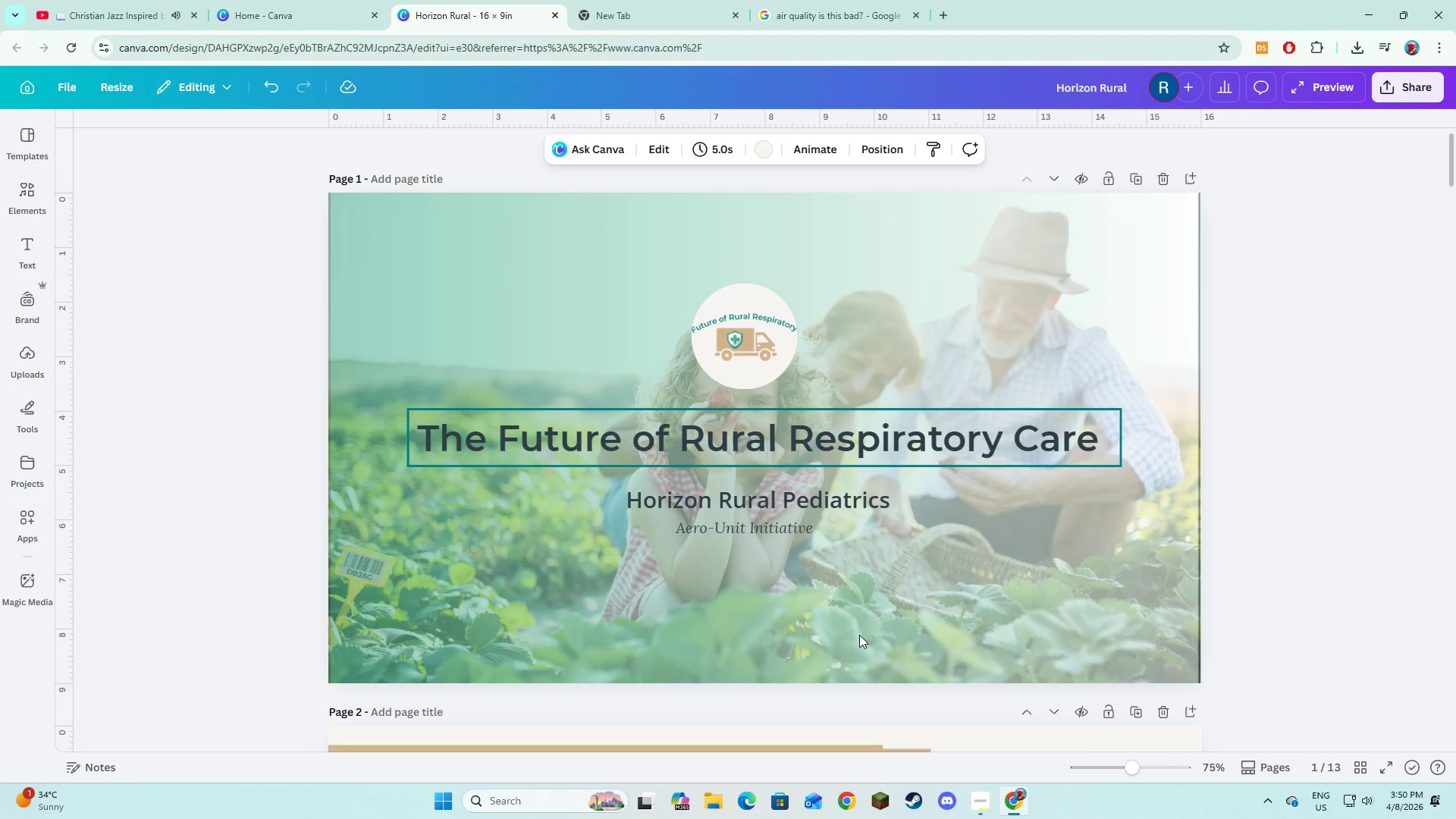 
scroll: coordinate [852, 632], scroll_direction: down, amount: 10.0
 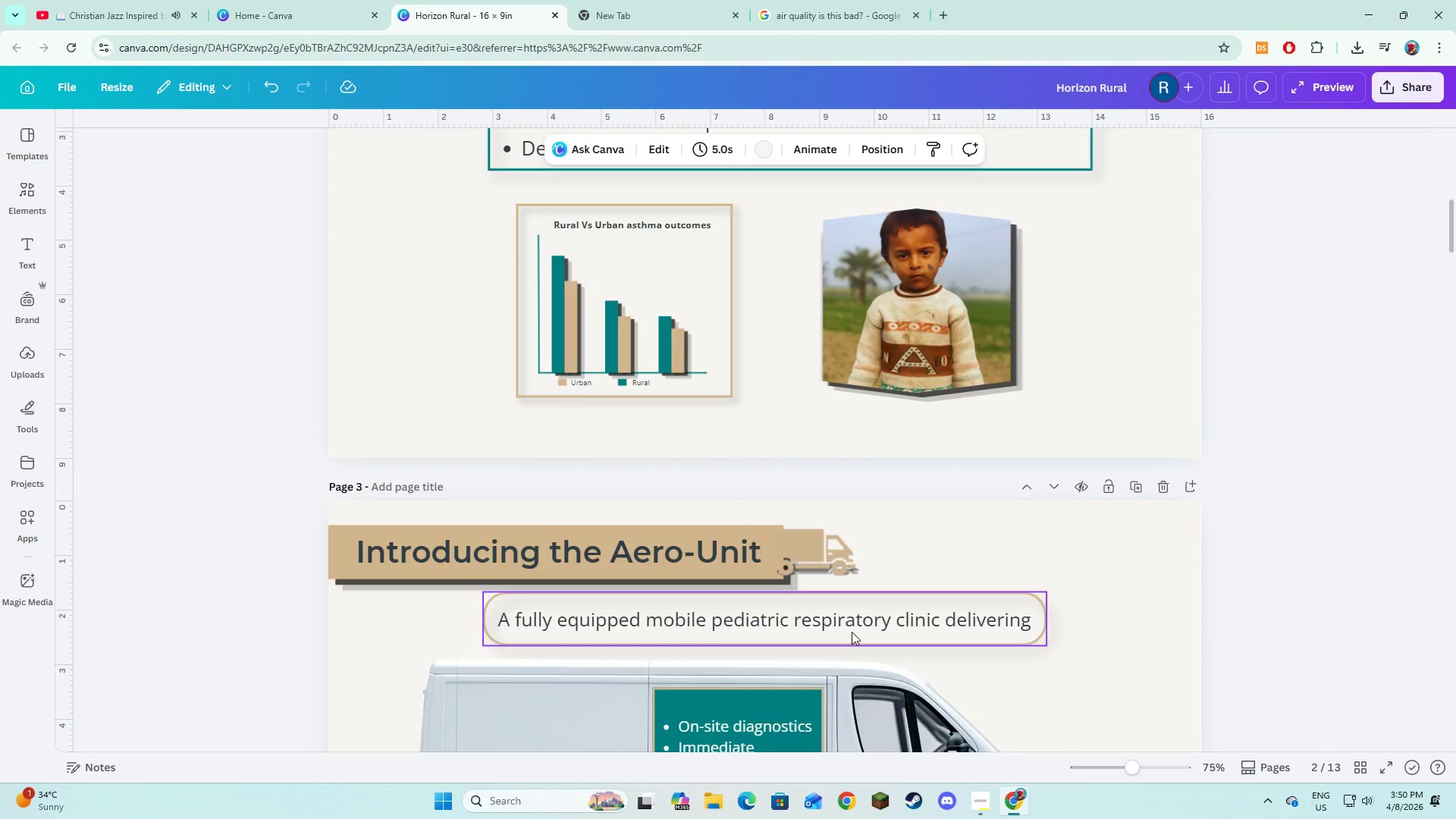 
scroll: coordinate [852, 632], scroll_direction: up, amount: 2.0
 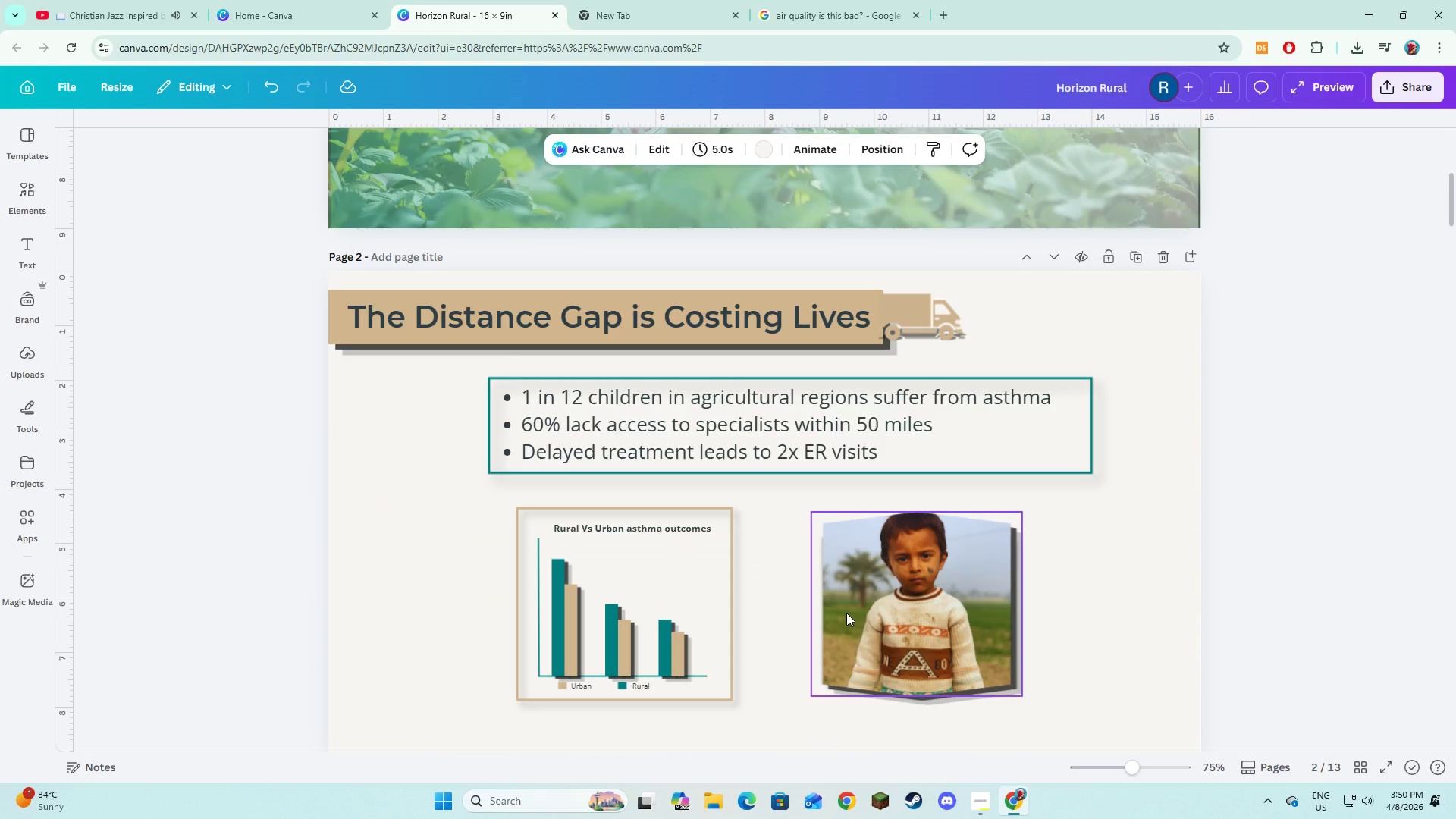 
scroll: coordinate [839, 620], scroll_direction: down, amount: 8.0
 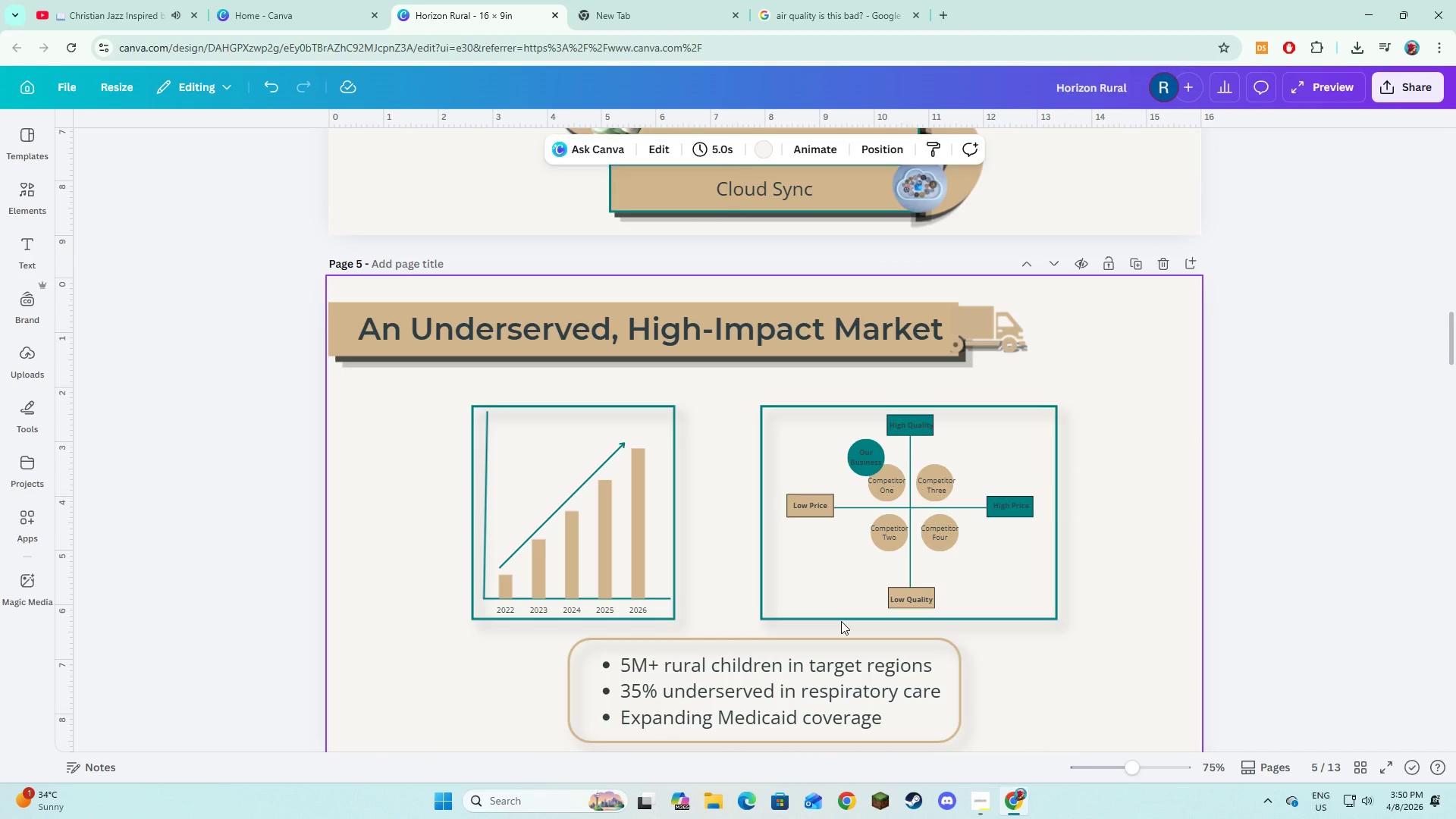 
wait(16.67)
 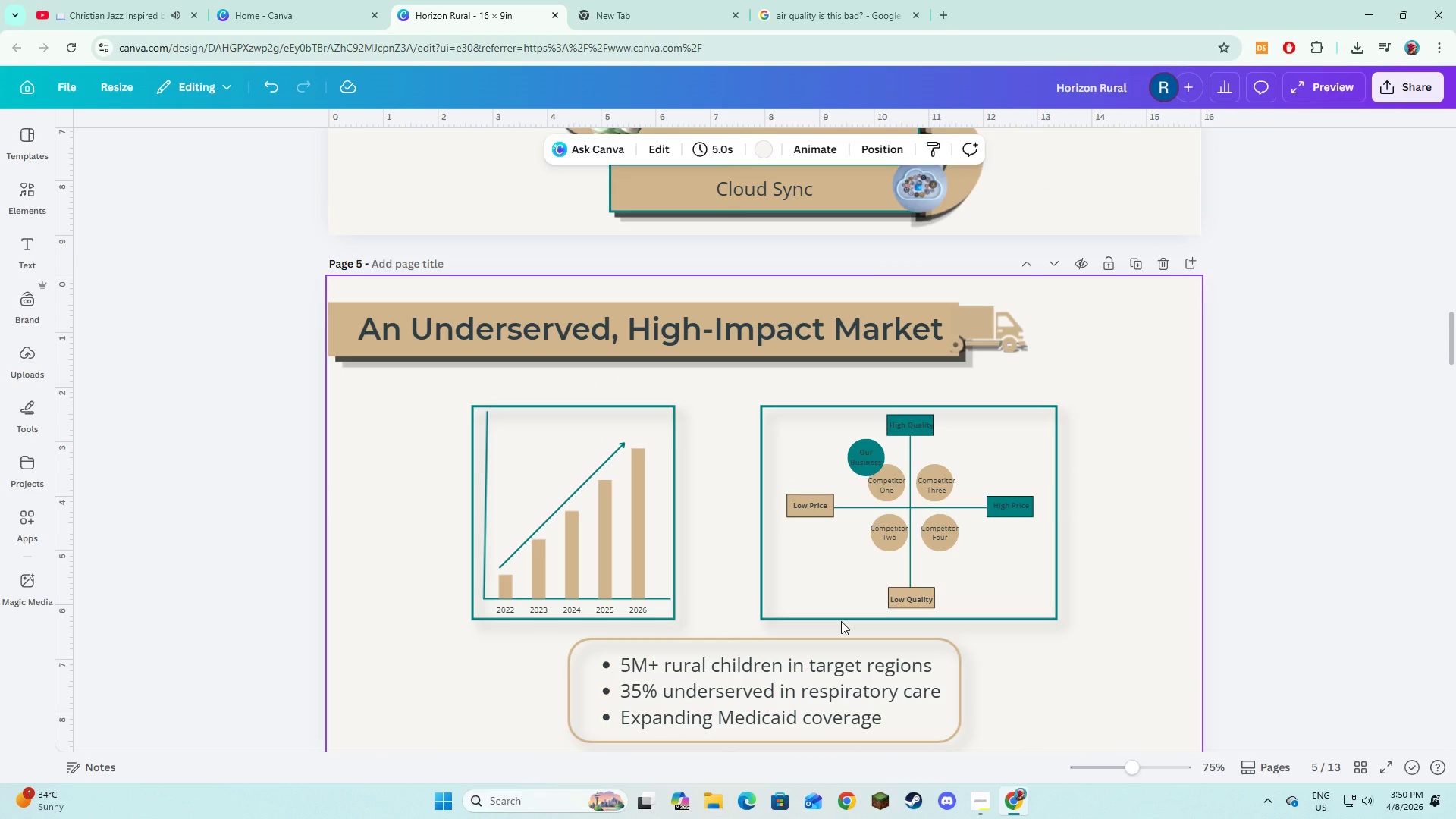 
left_click([20, 253])
 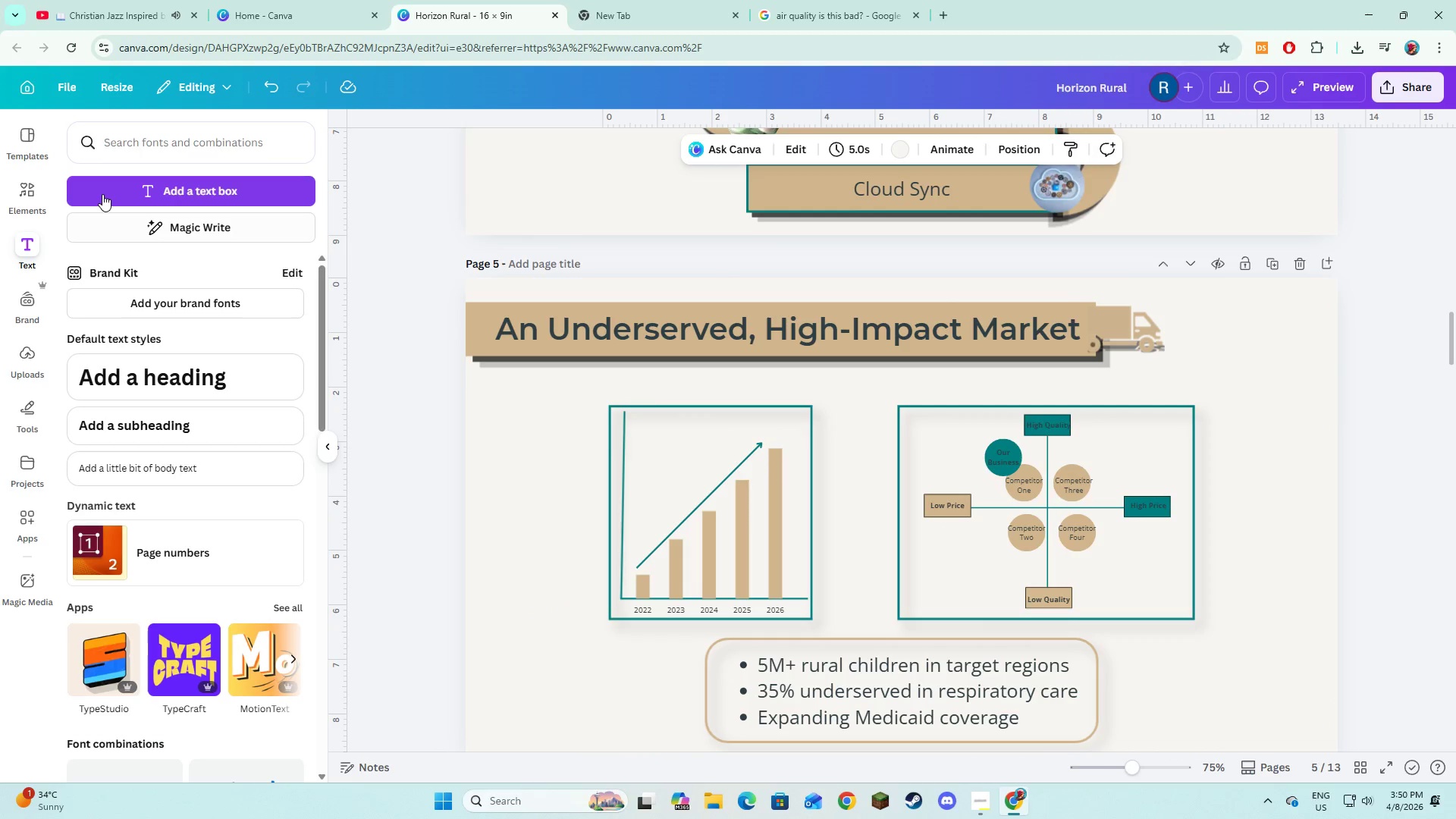 
left_click([102, 194])
 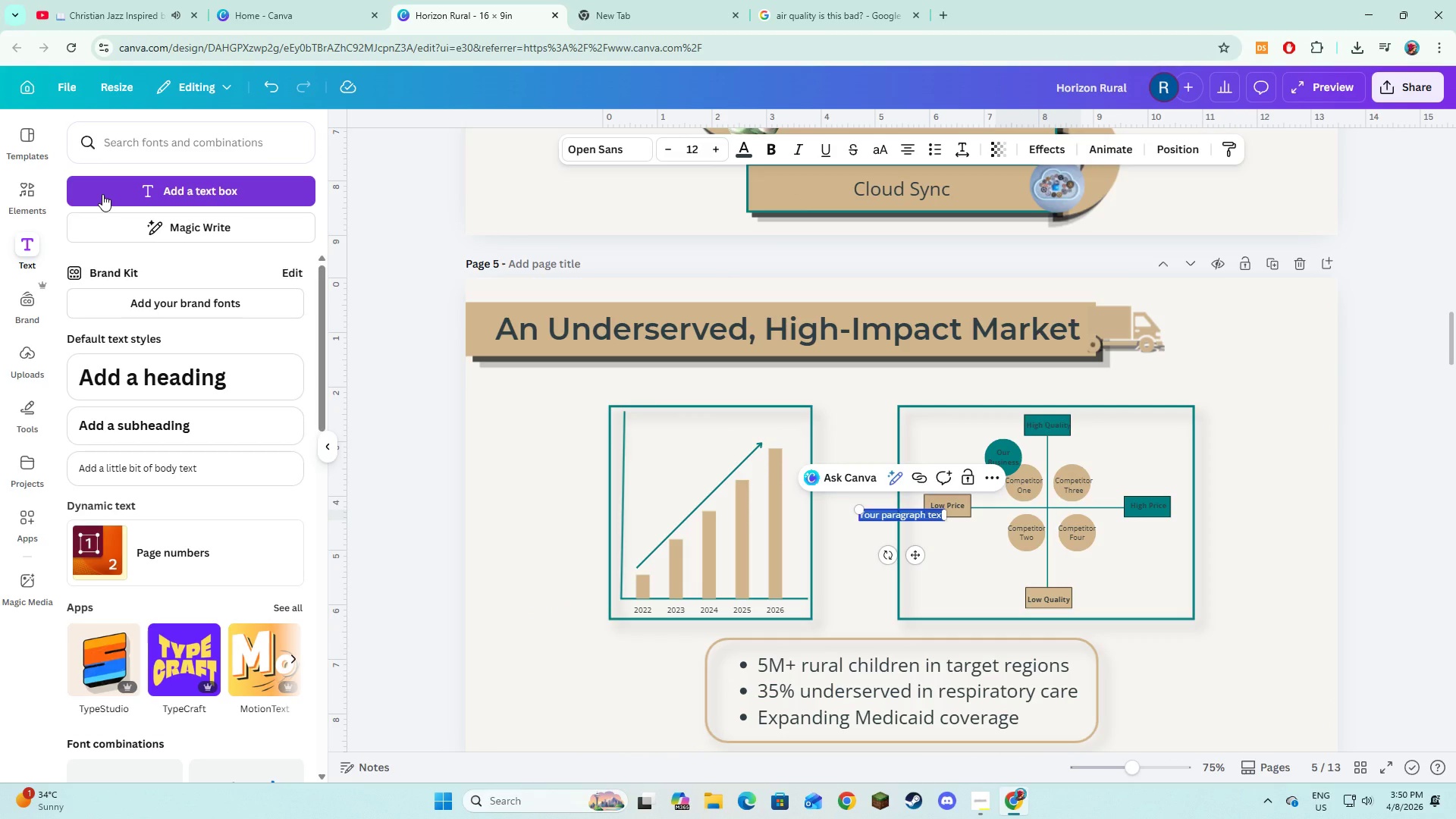 
type(mARE)
key(Backspace)
key(Backspace)
key(Backspace)
key(Backspace)
key(Backspace)
type(Market Stats)
 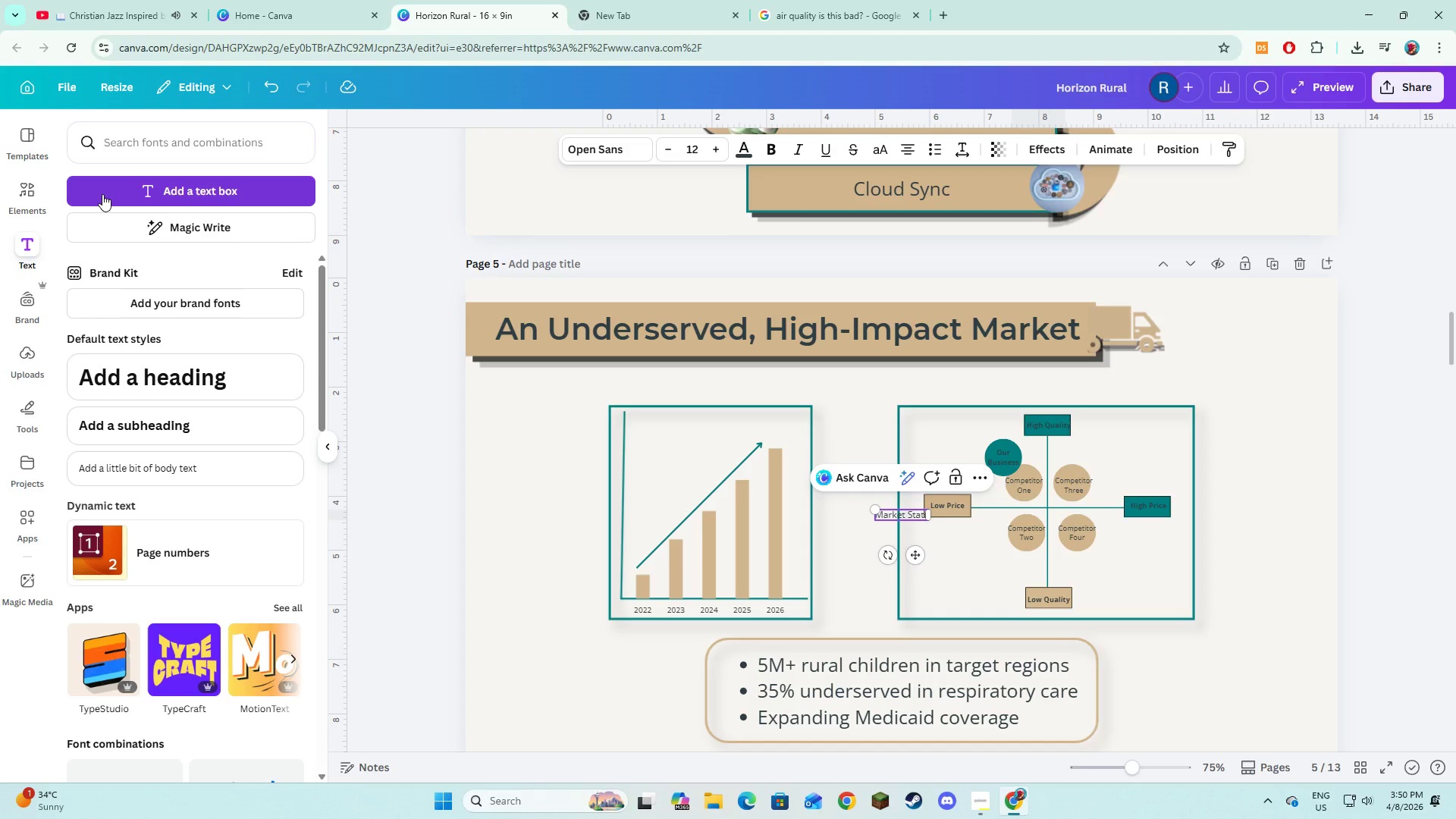 
key(Control+A)
 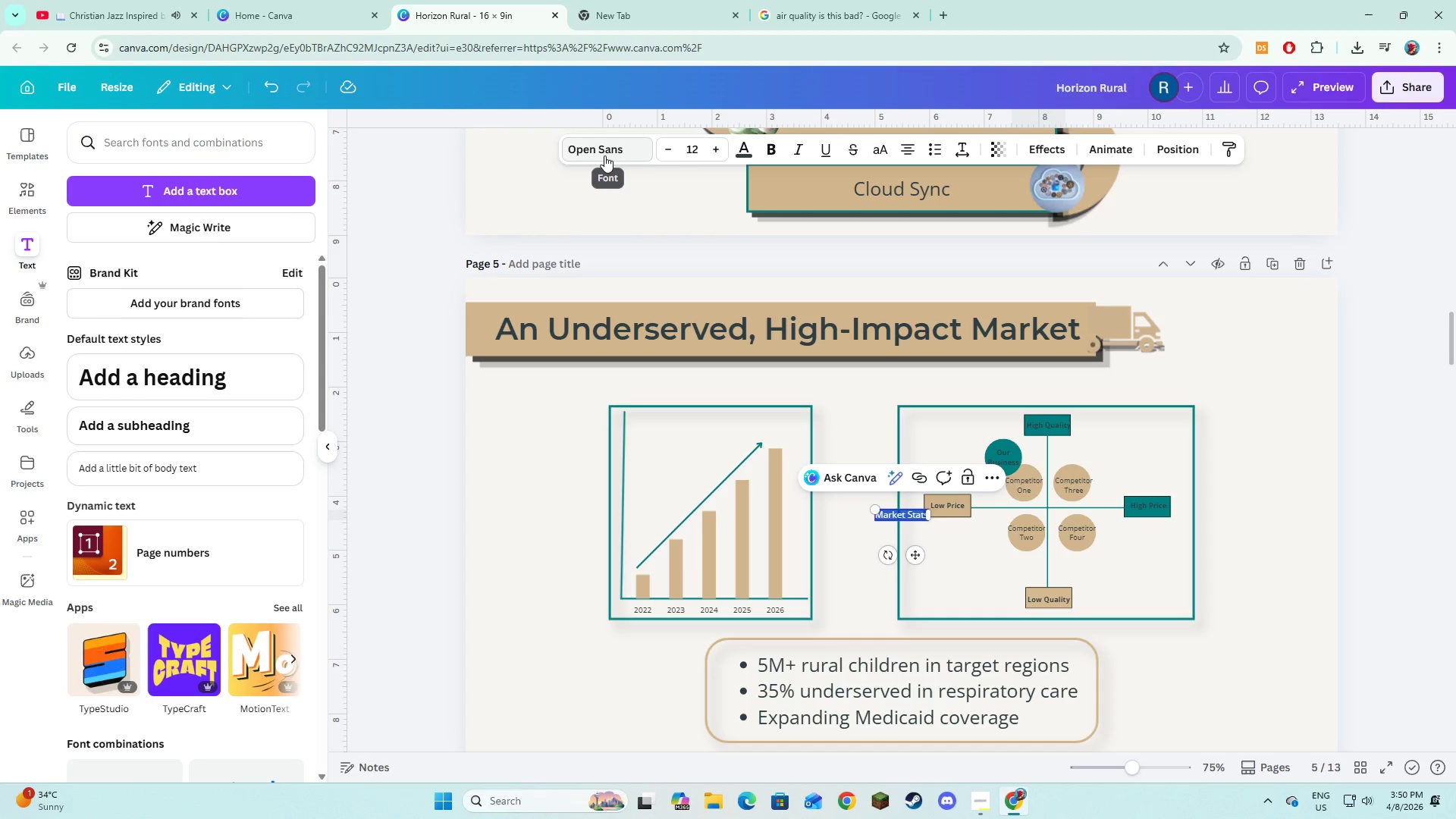 
double_click([721, 154])
 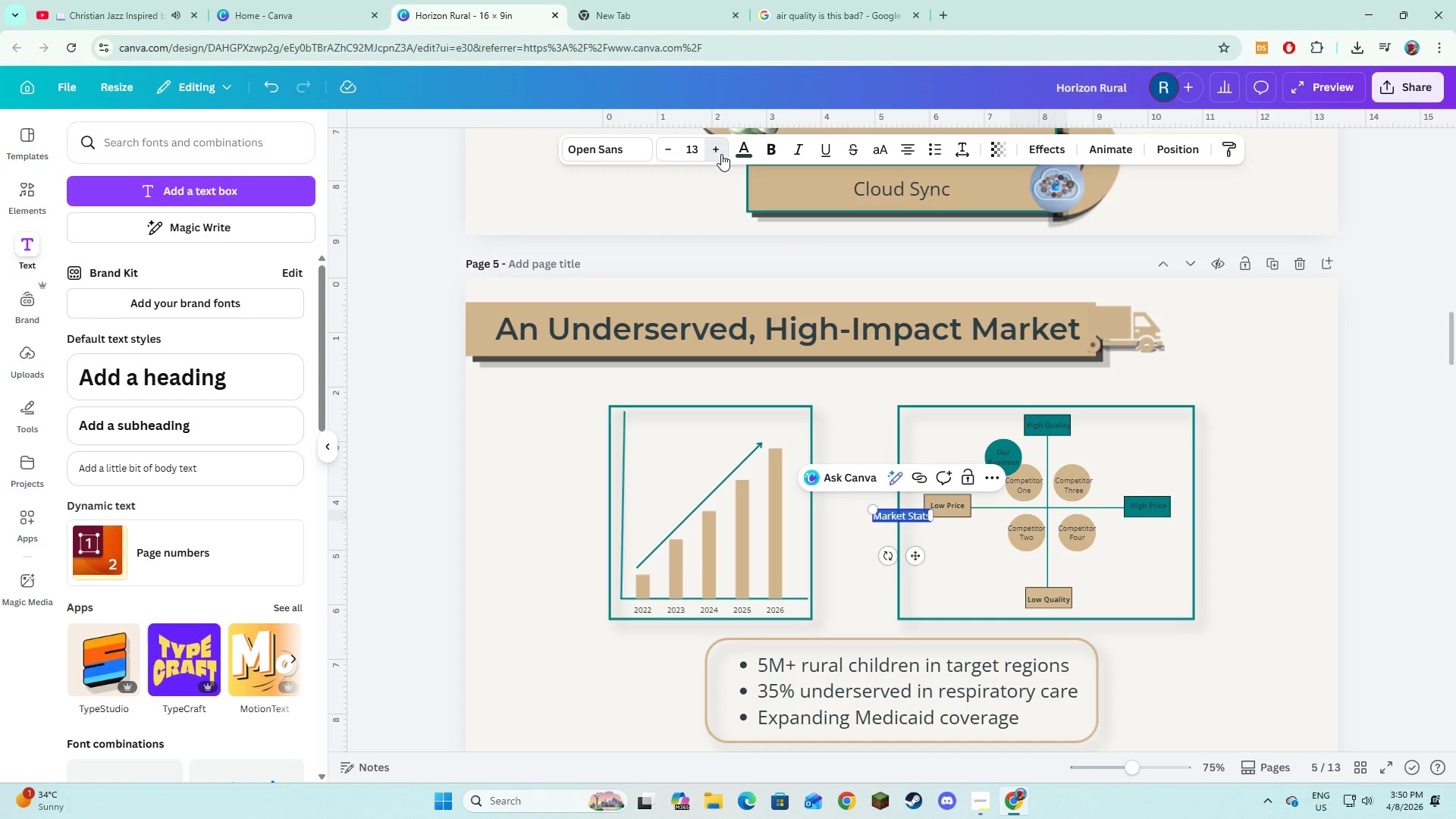 
triple_click([721, 154])
 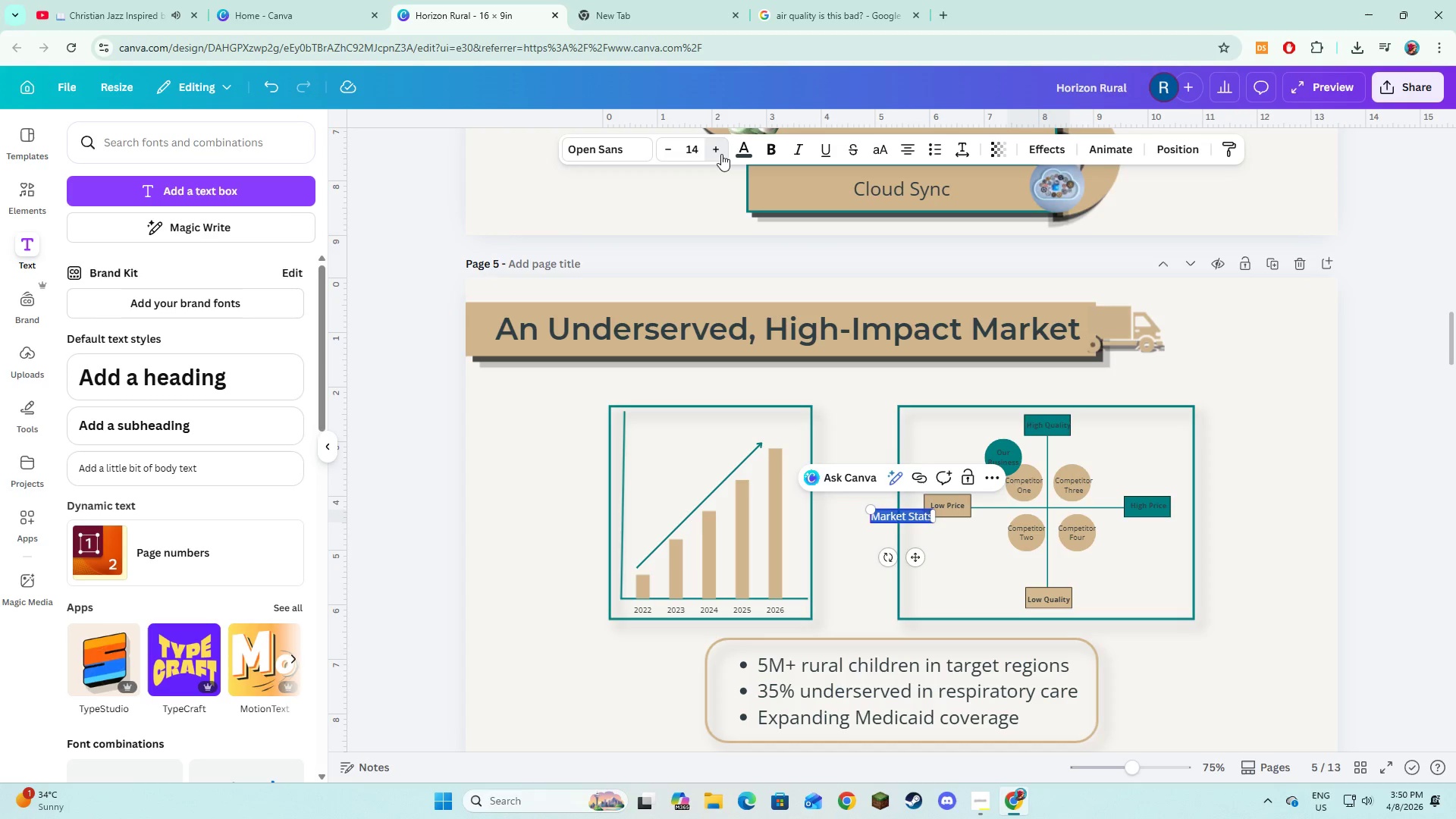 
triple_click([721, 154])
 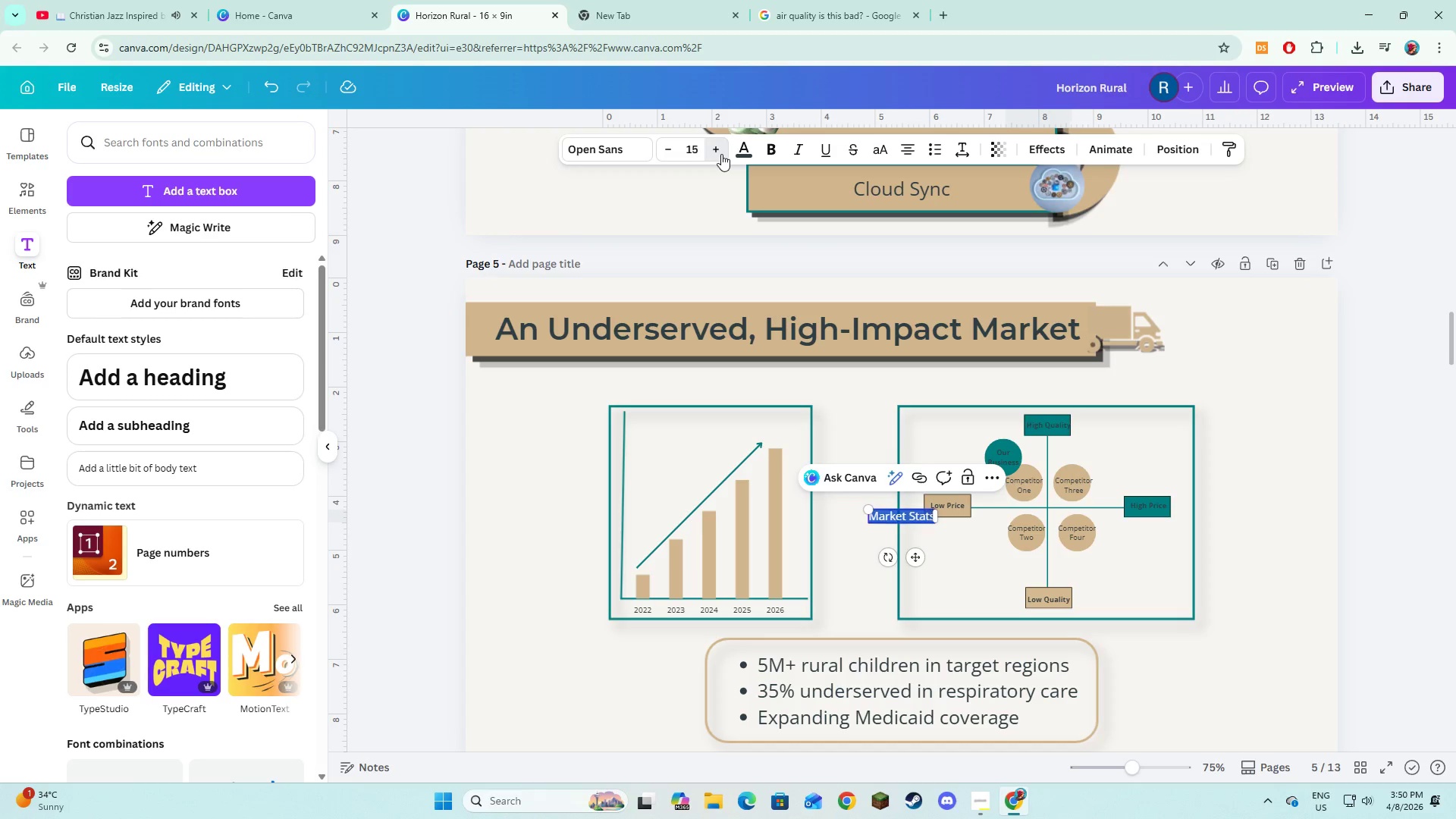 
triple_click([721, 154])
 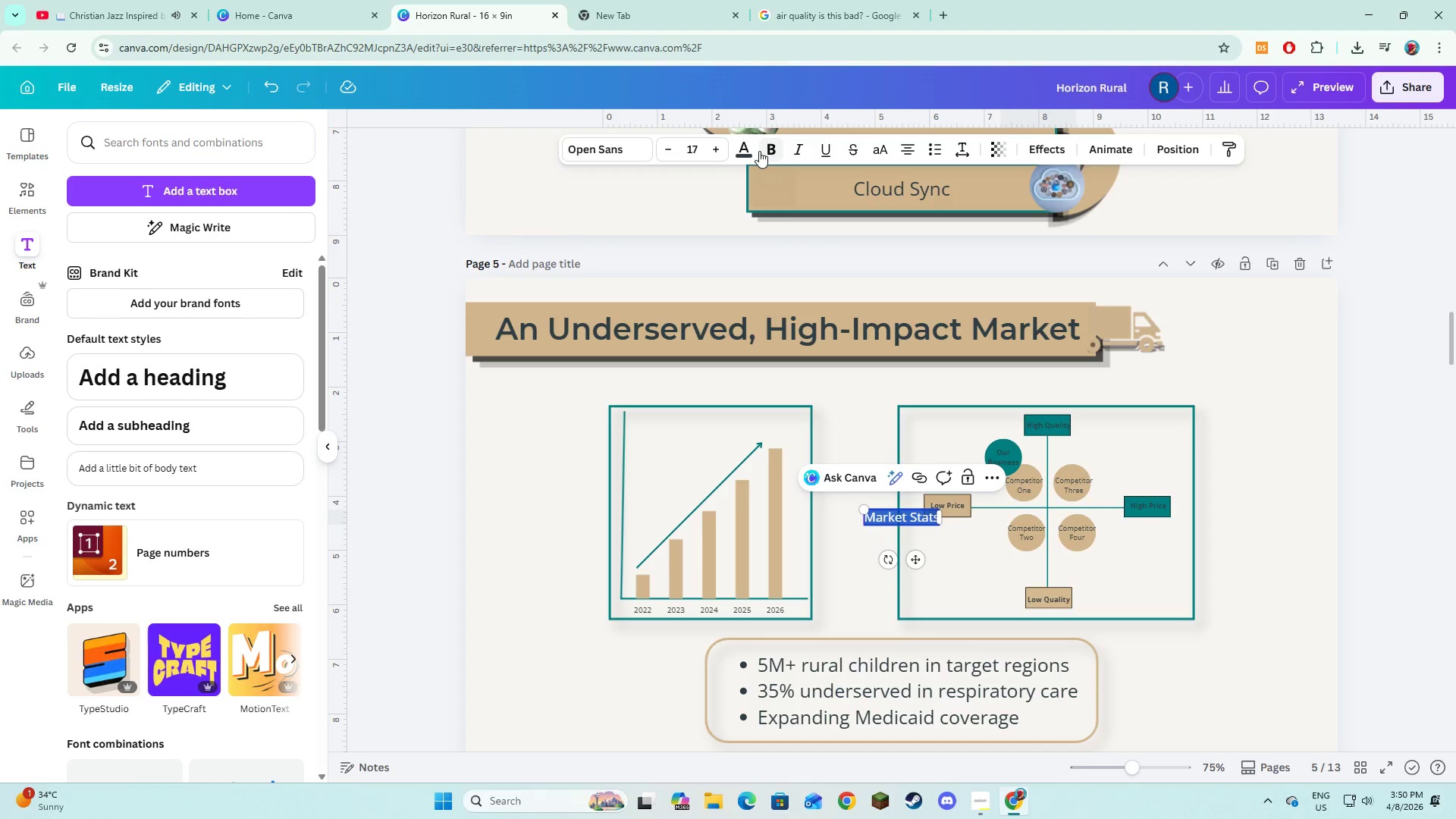 
left_click([769, 151])
 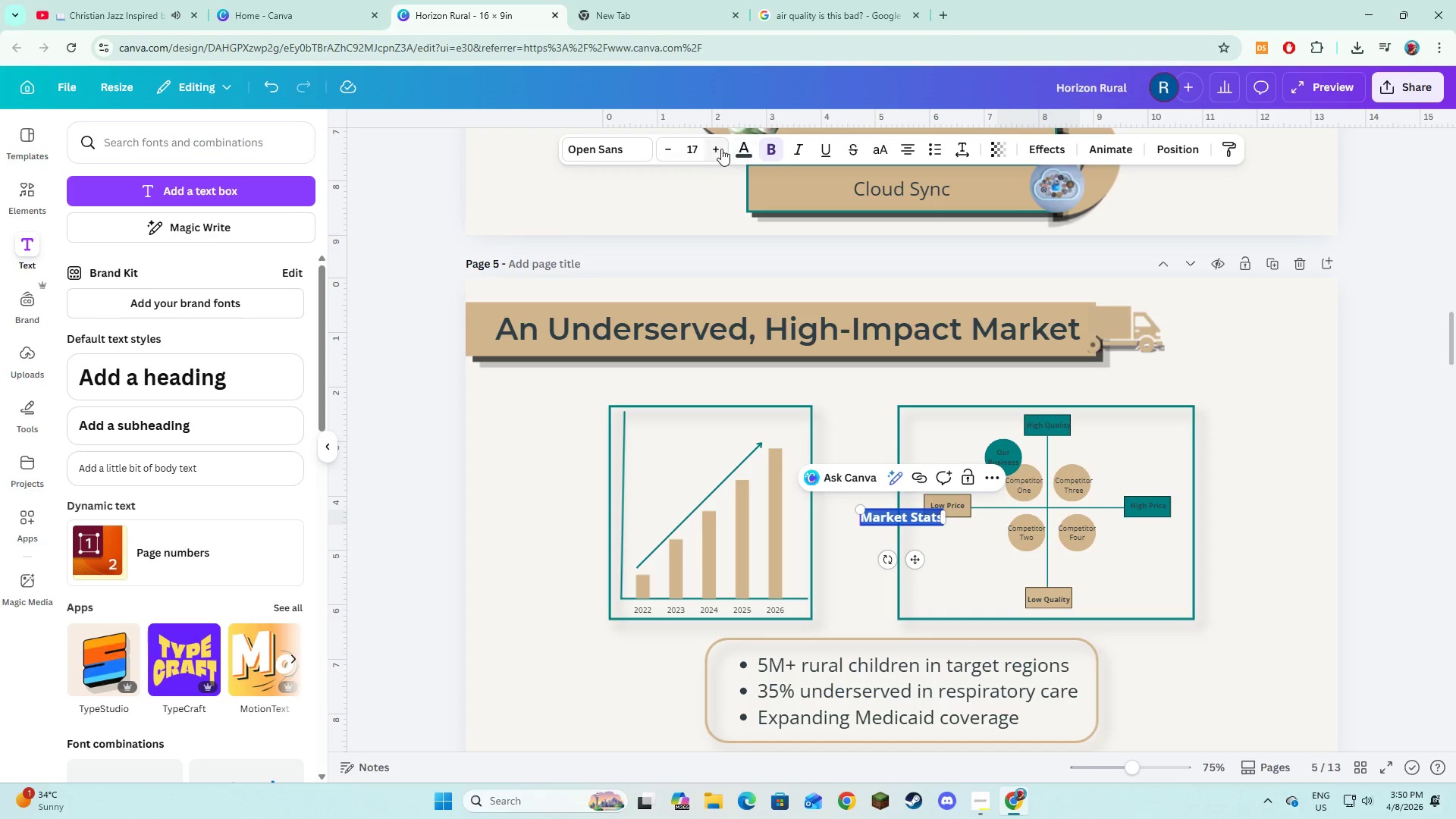 
double_click([721, 149])
 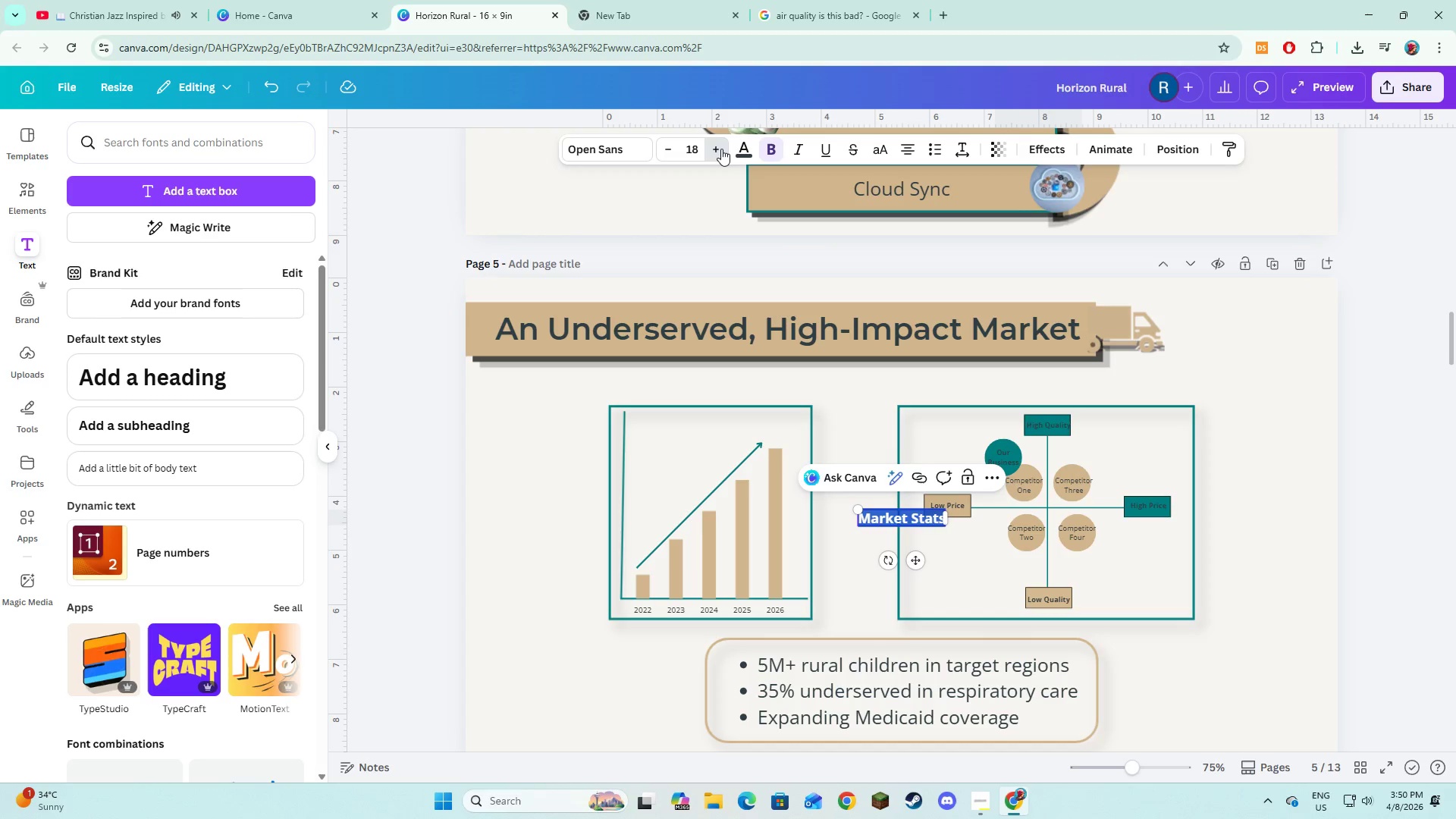 
triple_click([721, 149])
 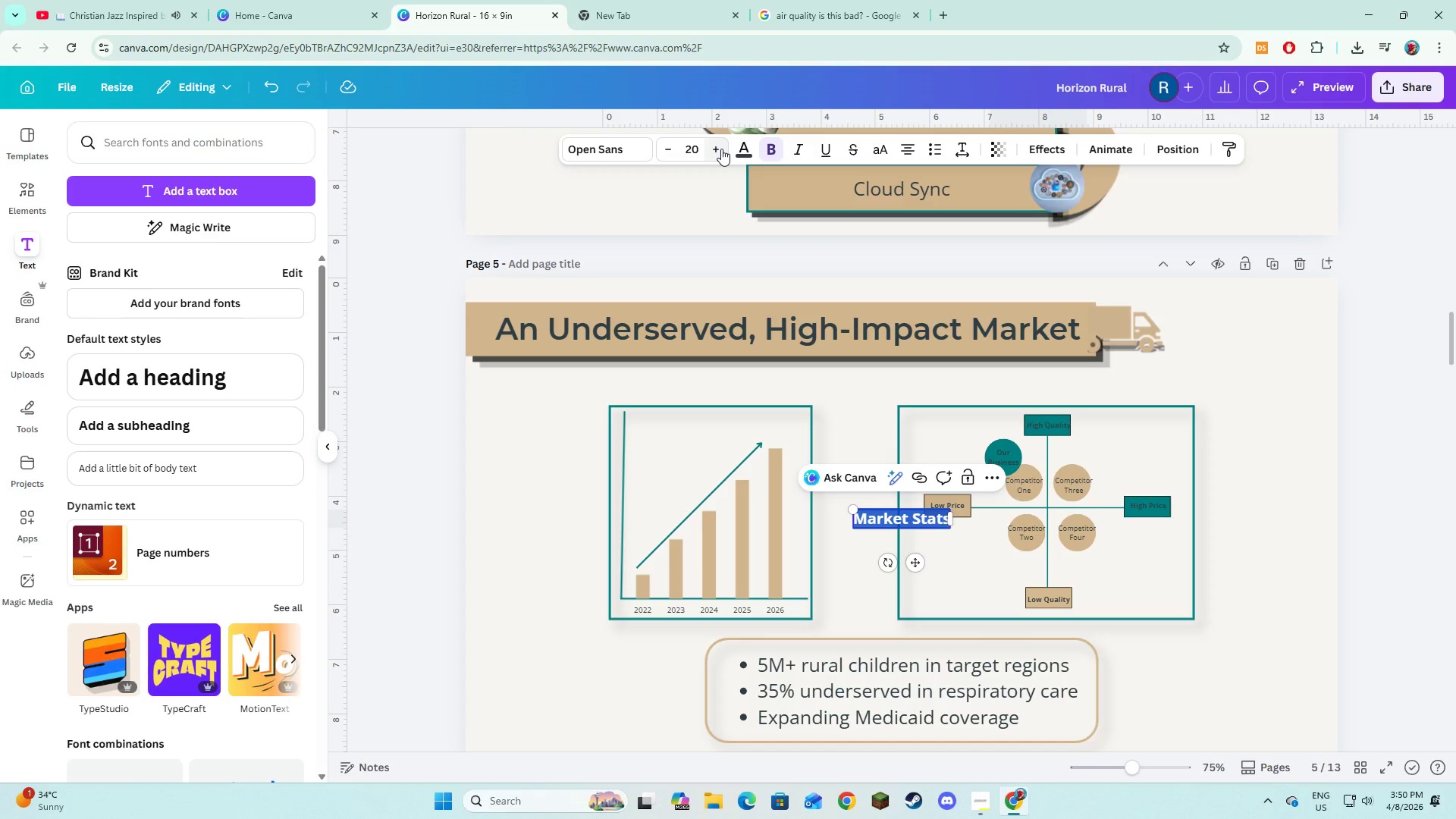 
double_click([721, 149])
 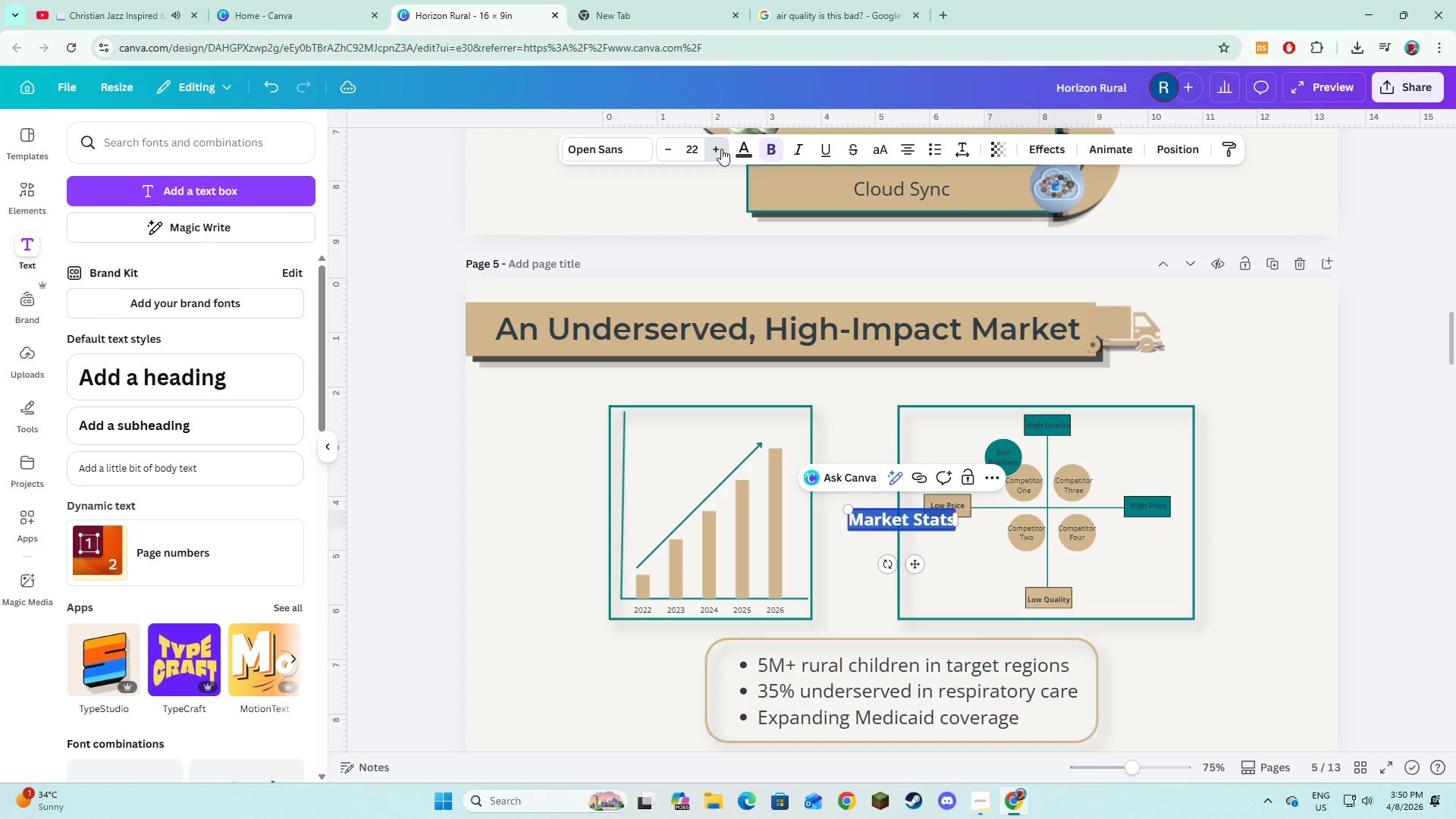 
triple_click([721, 149])
 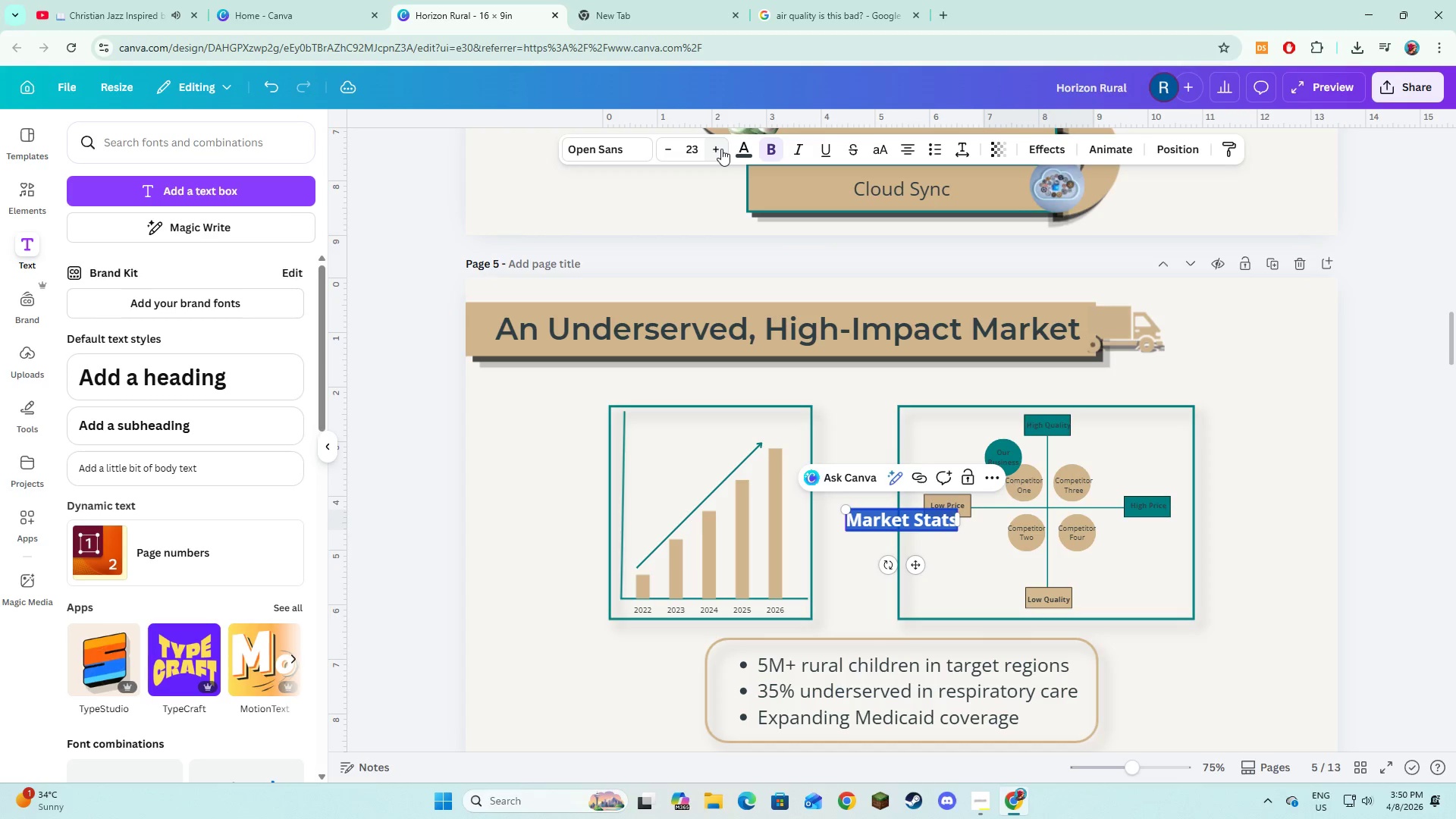 
triple_click([721, 149])
 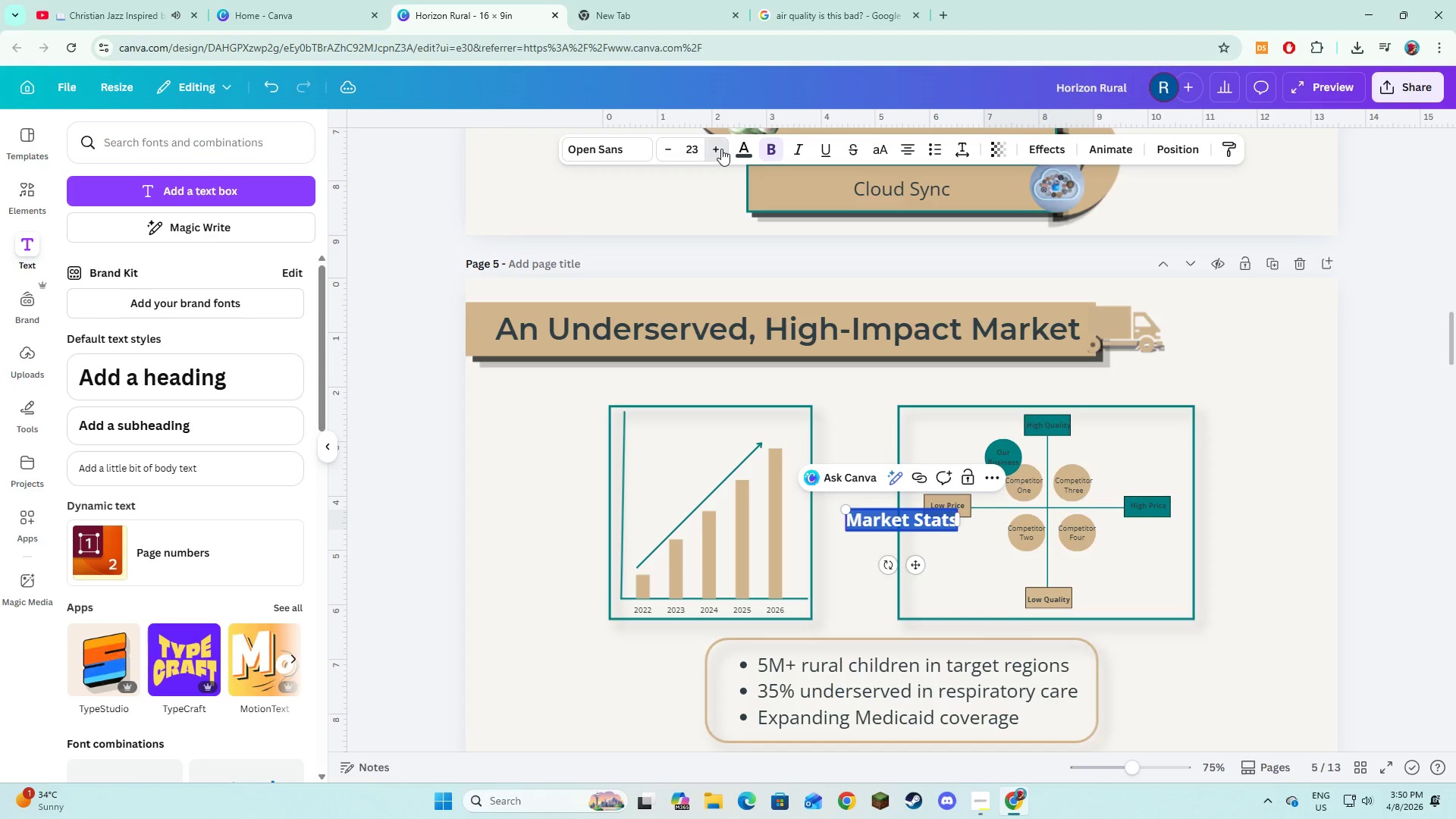 
triple_click([721, 149])
 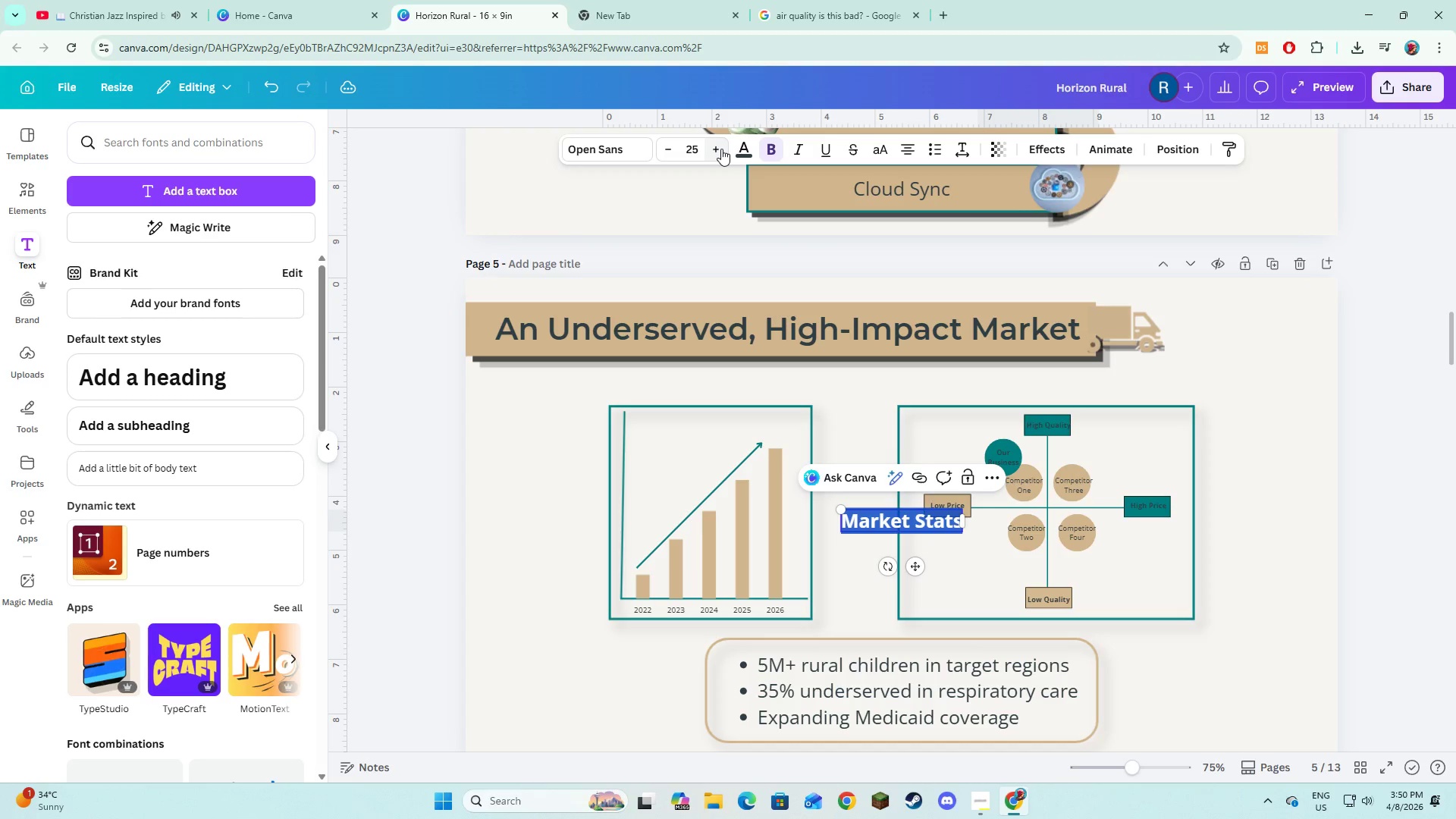 
triple_click([721, 149])
 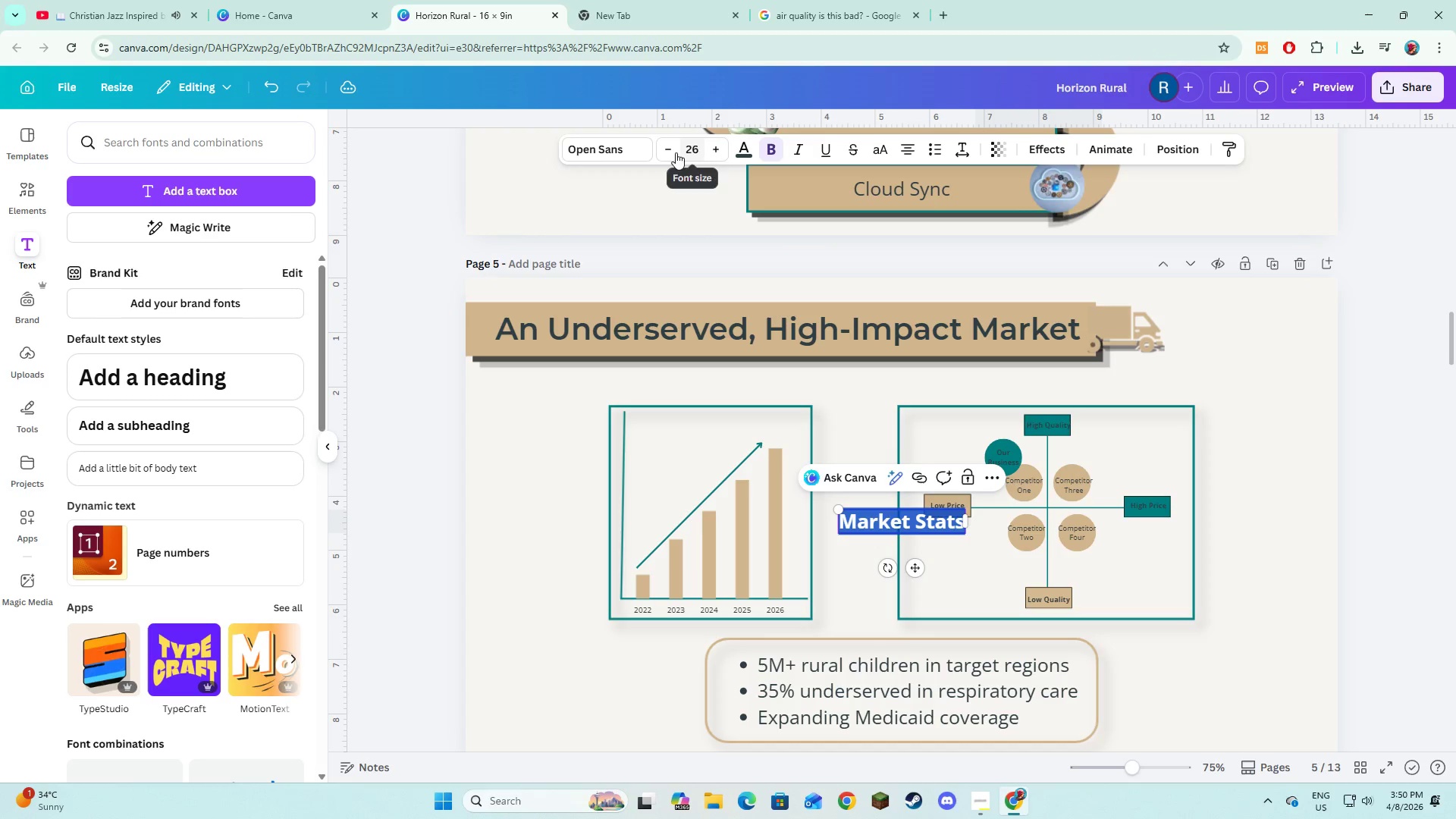 
left_click([673, 152])
 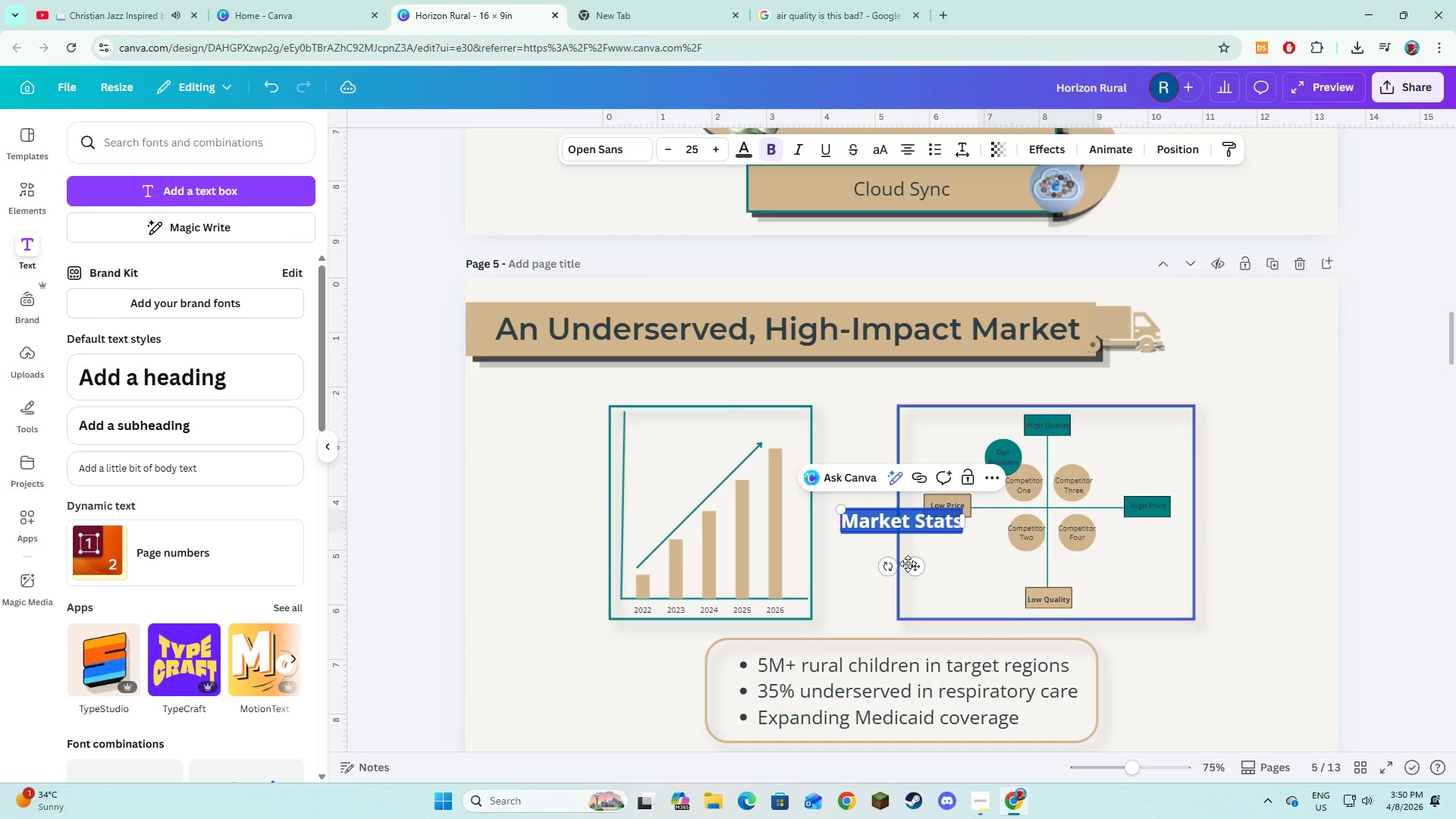 
left_click_drag(start_coordinate=[909, 565], to_coordinate=[735, 429])
 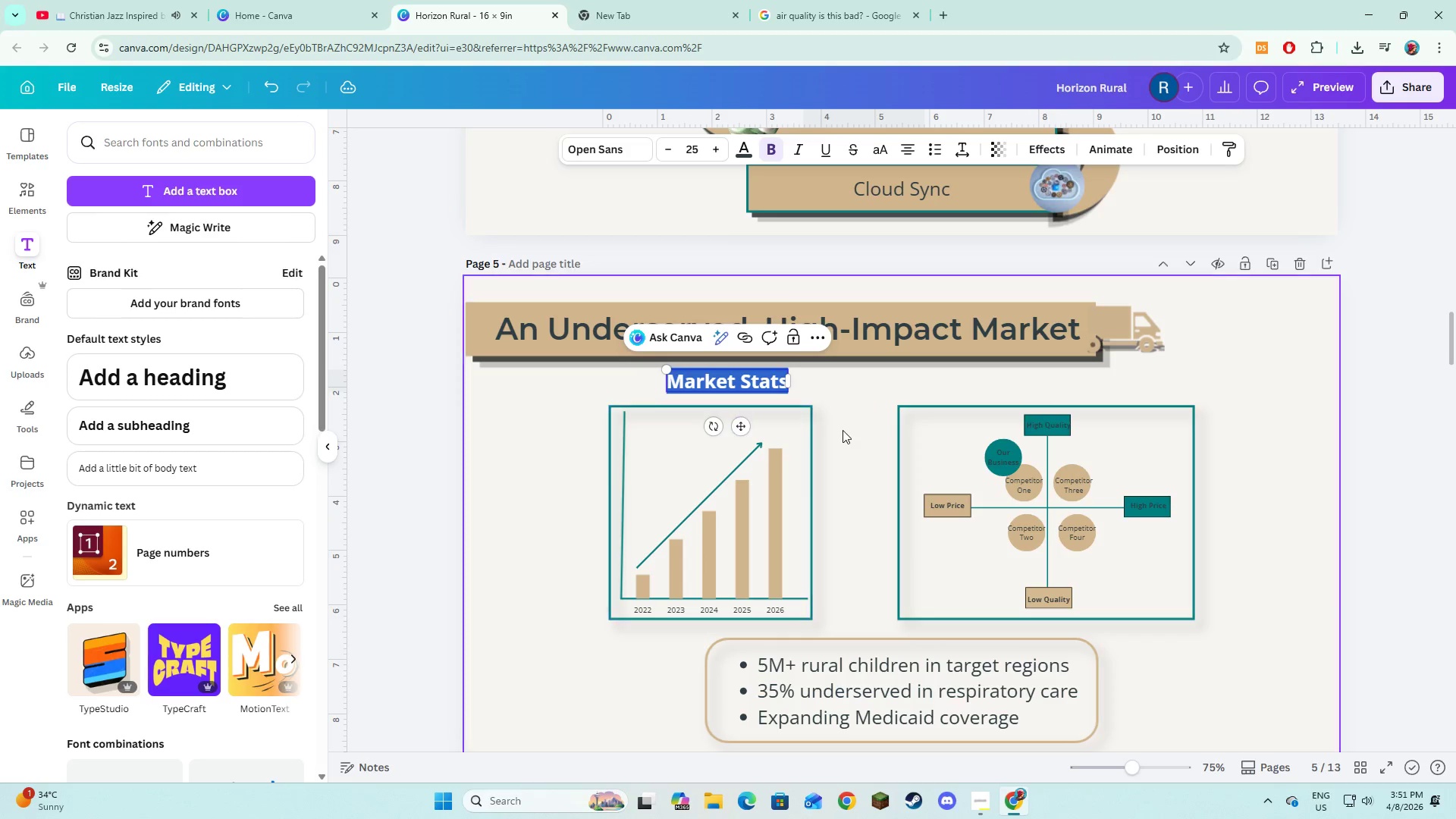 
left_click([843, 430])
 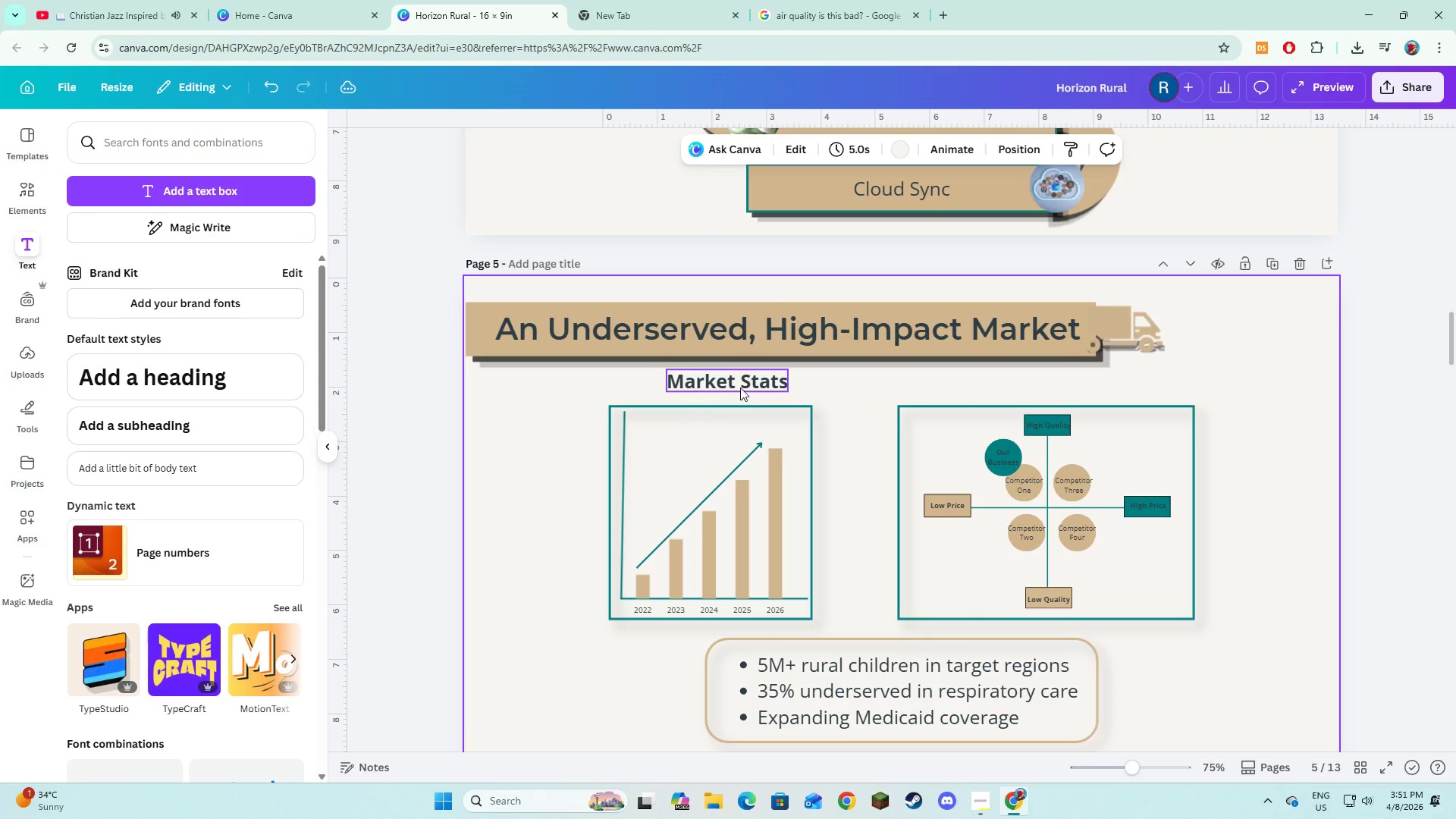 
left_click([740, 388])
 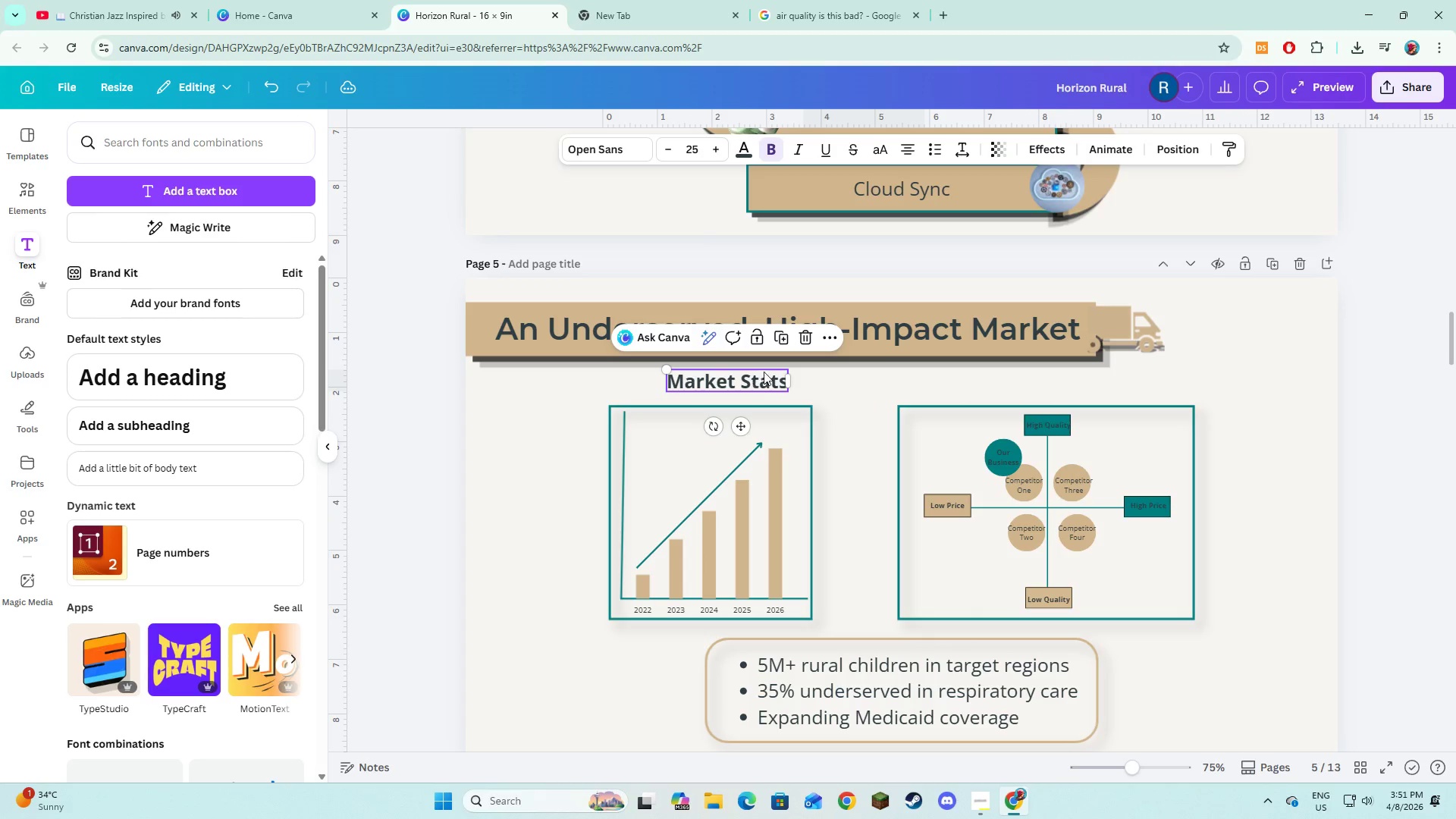 
left_click([780, 333])
 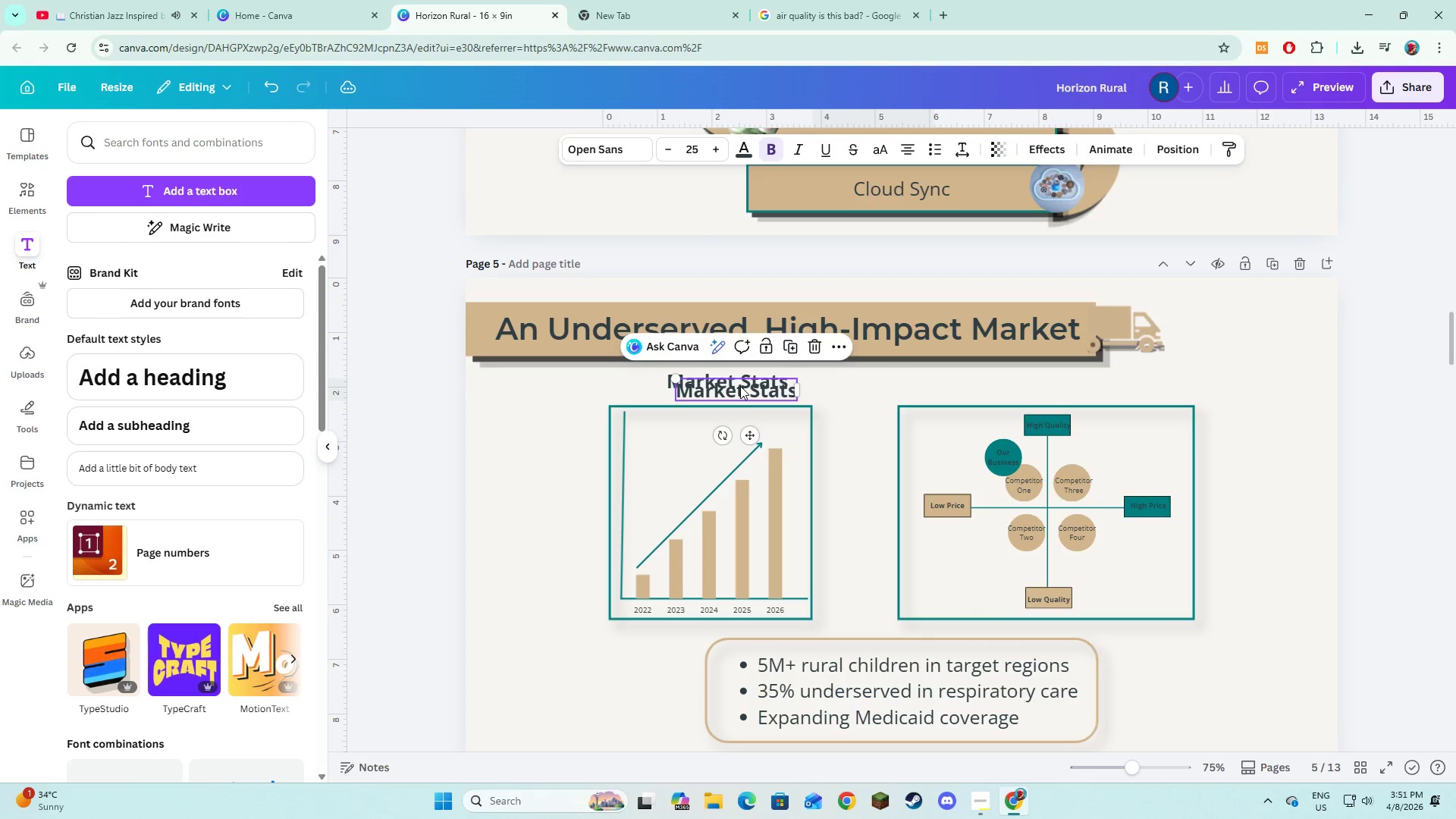 
left_click_drag(start_coordinate=[741, 391], to_coordinate=[1064, 387])
 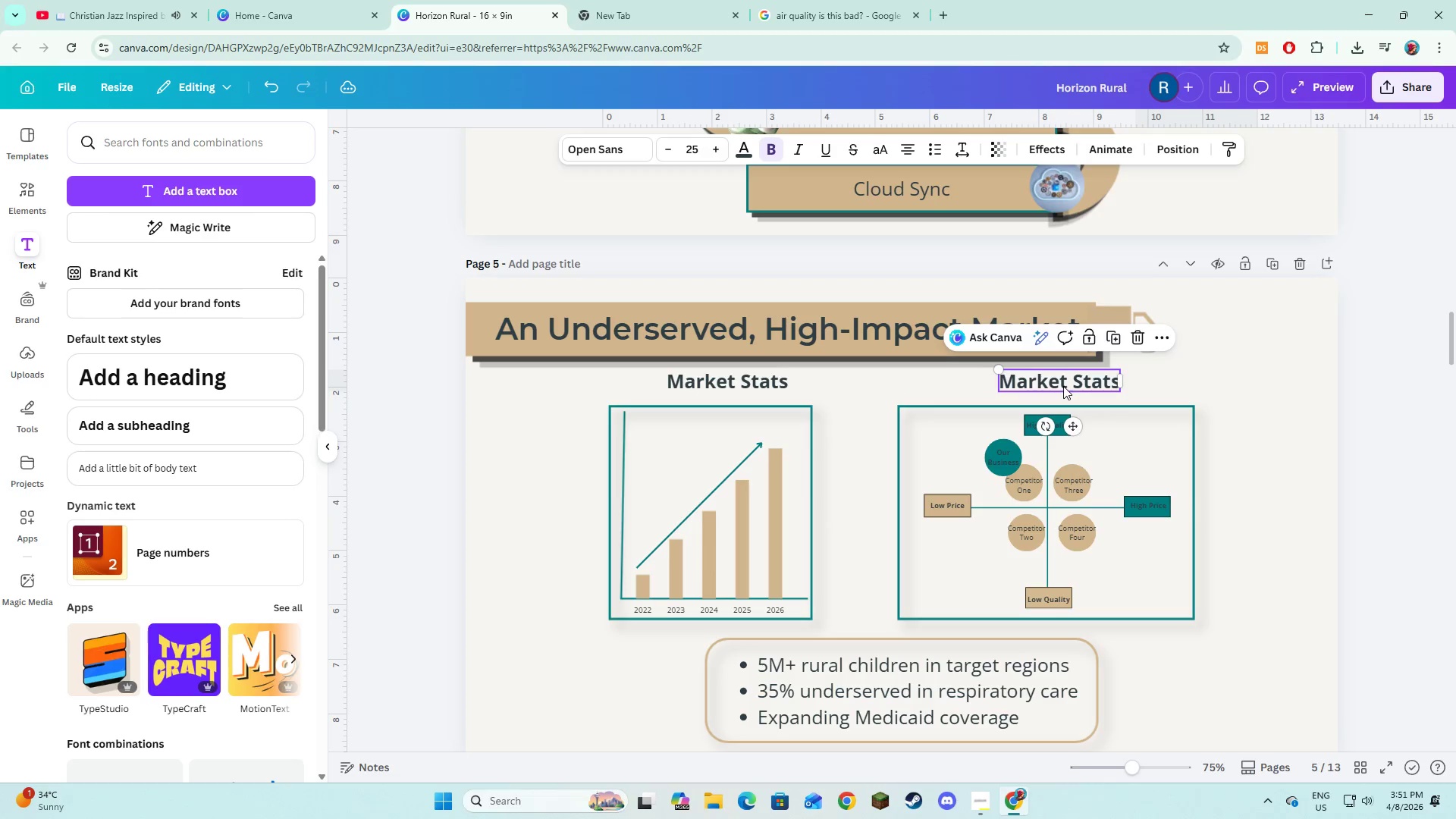 
left_click_drag(start_coordinate=[1062, 384], to_coordinate=[1057, 387])
 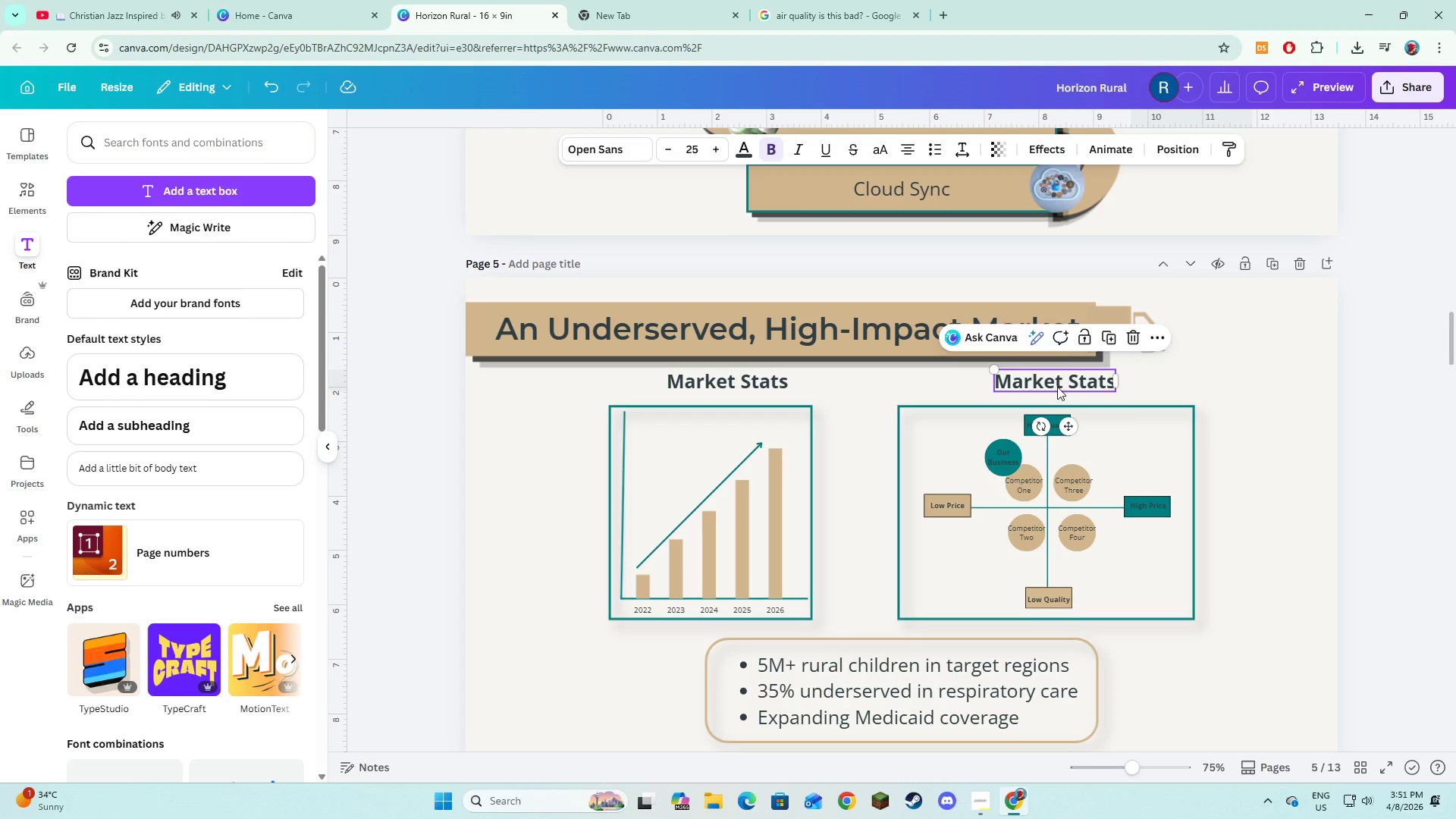 
left_click([1057, 387])
 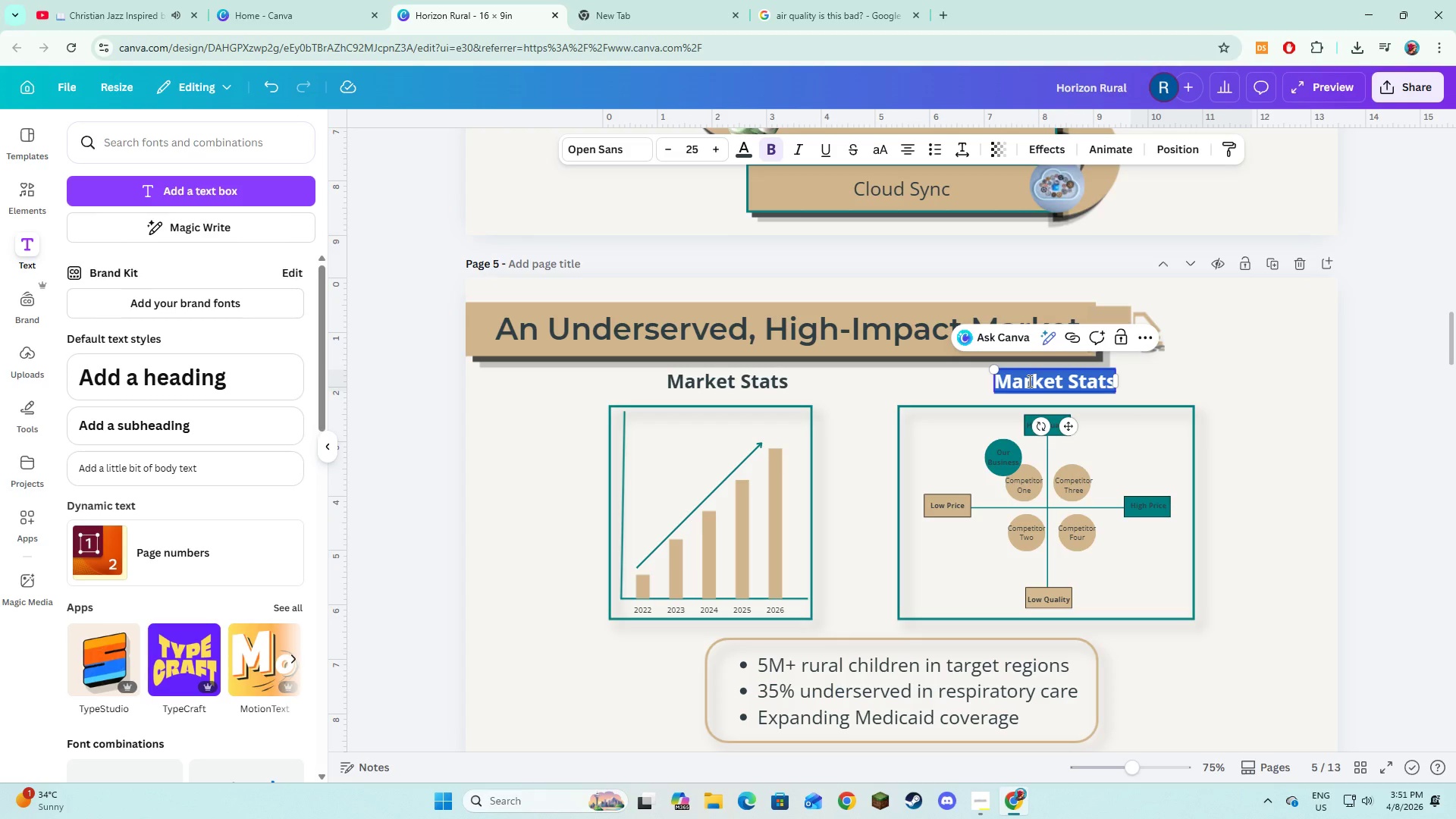 
type(Map Visualix)
key(Backspace)
type(zation)
 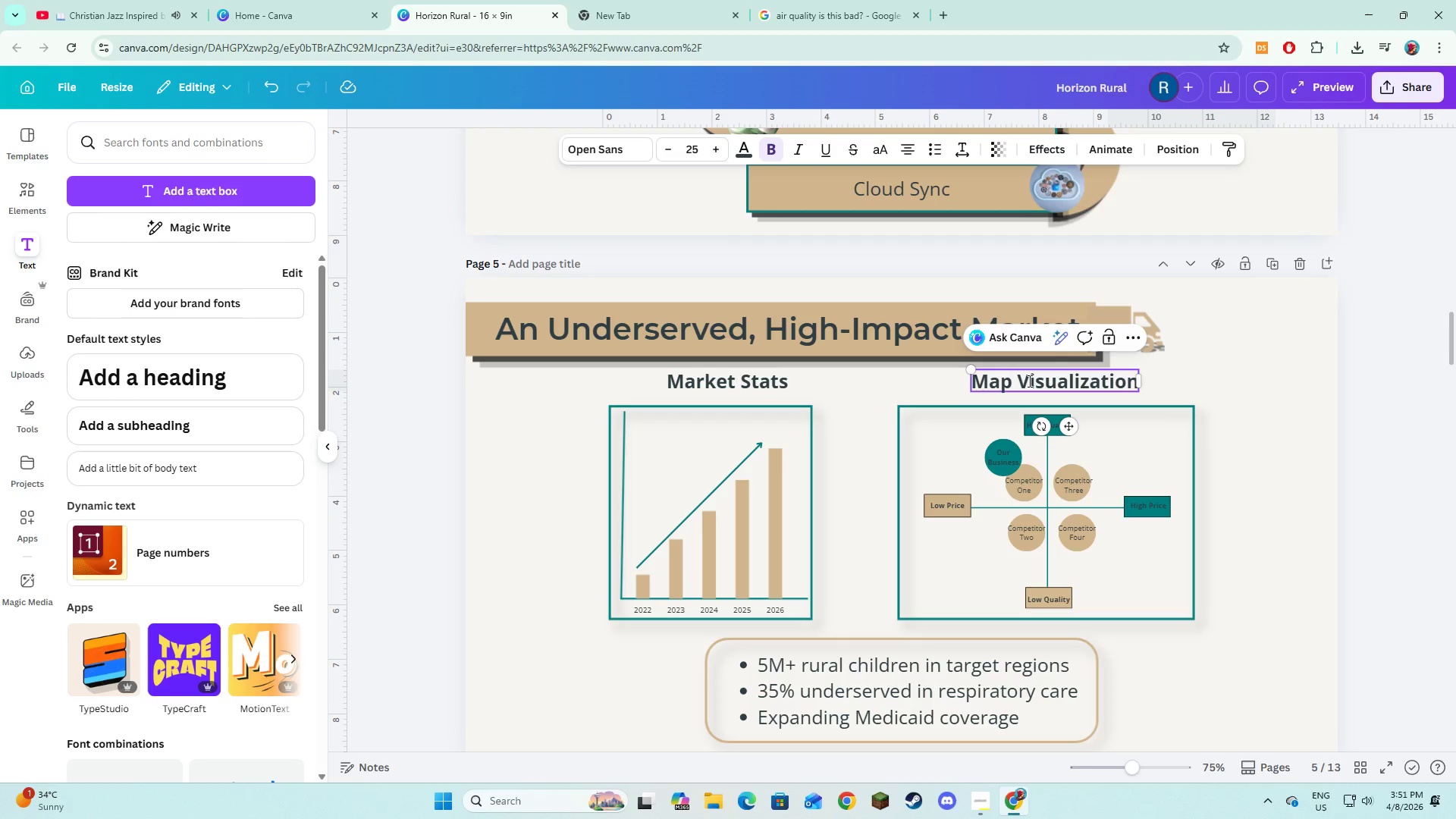 
left_click([450, 463])
 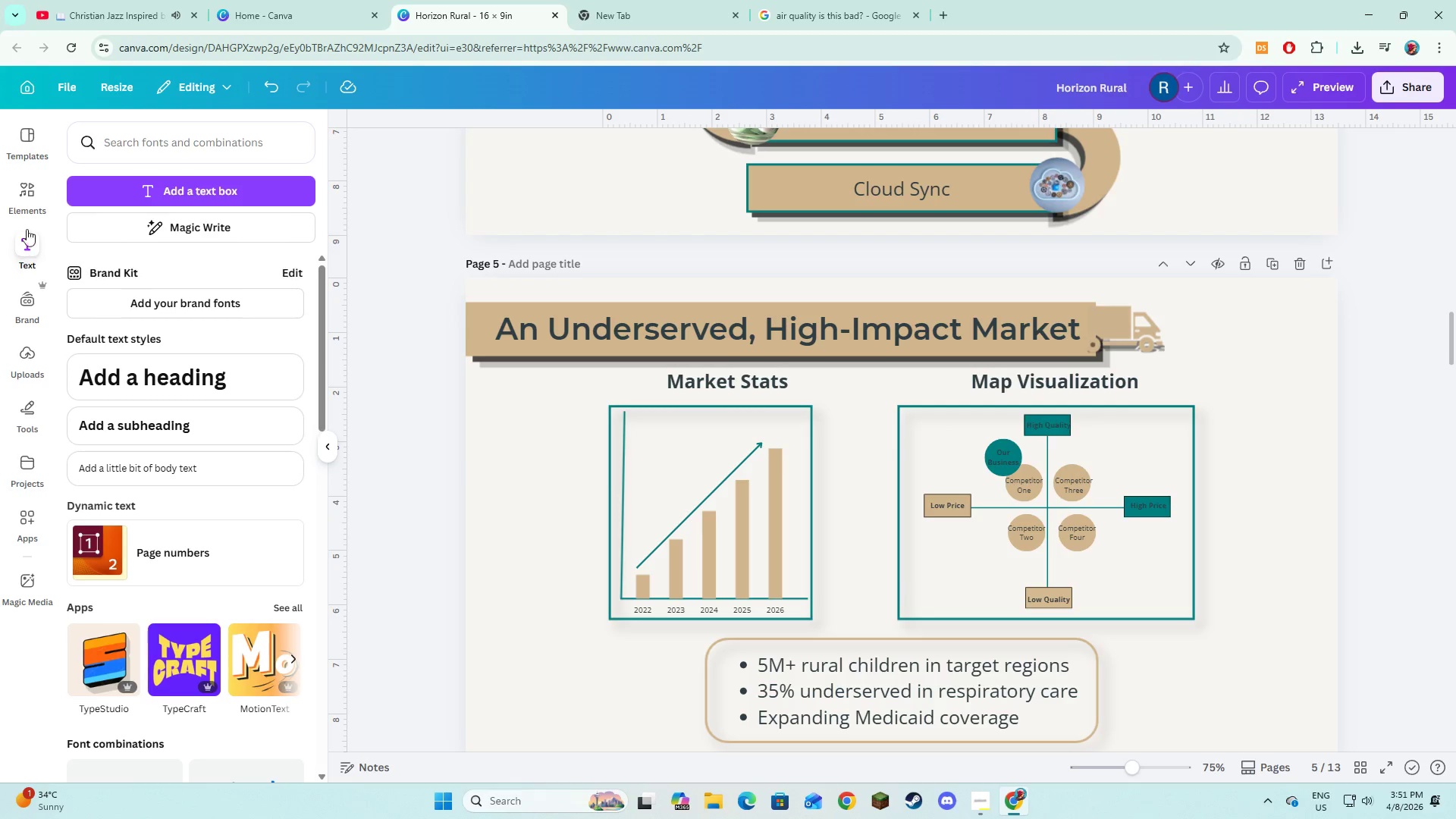 
left_click([30, 196])
 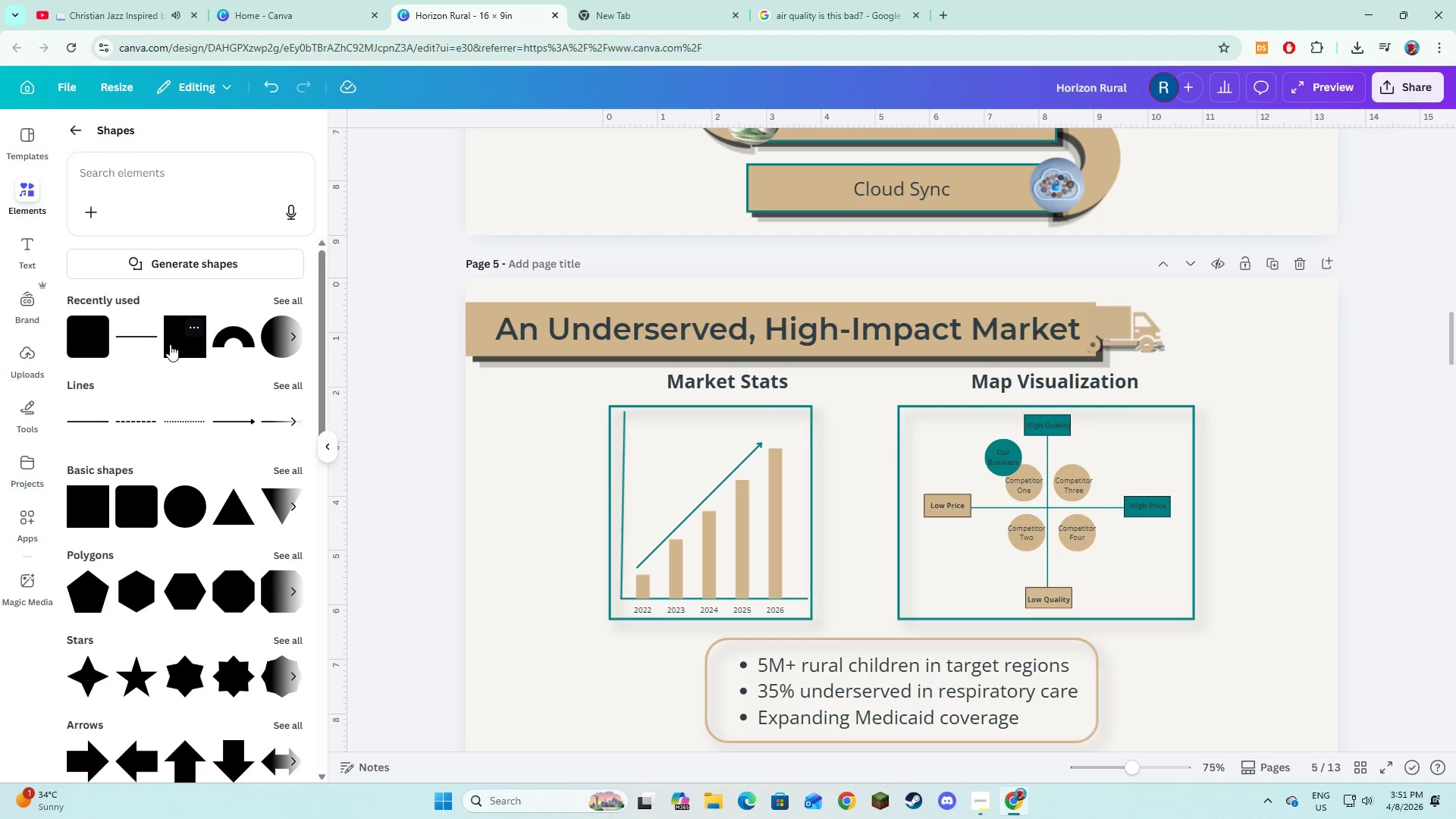 
left_click([94, 337])
 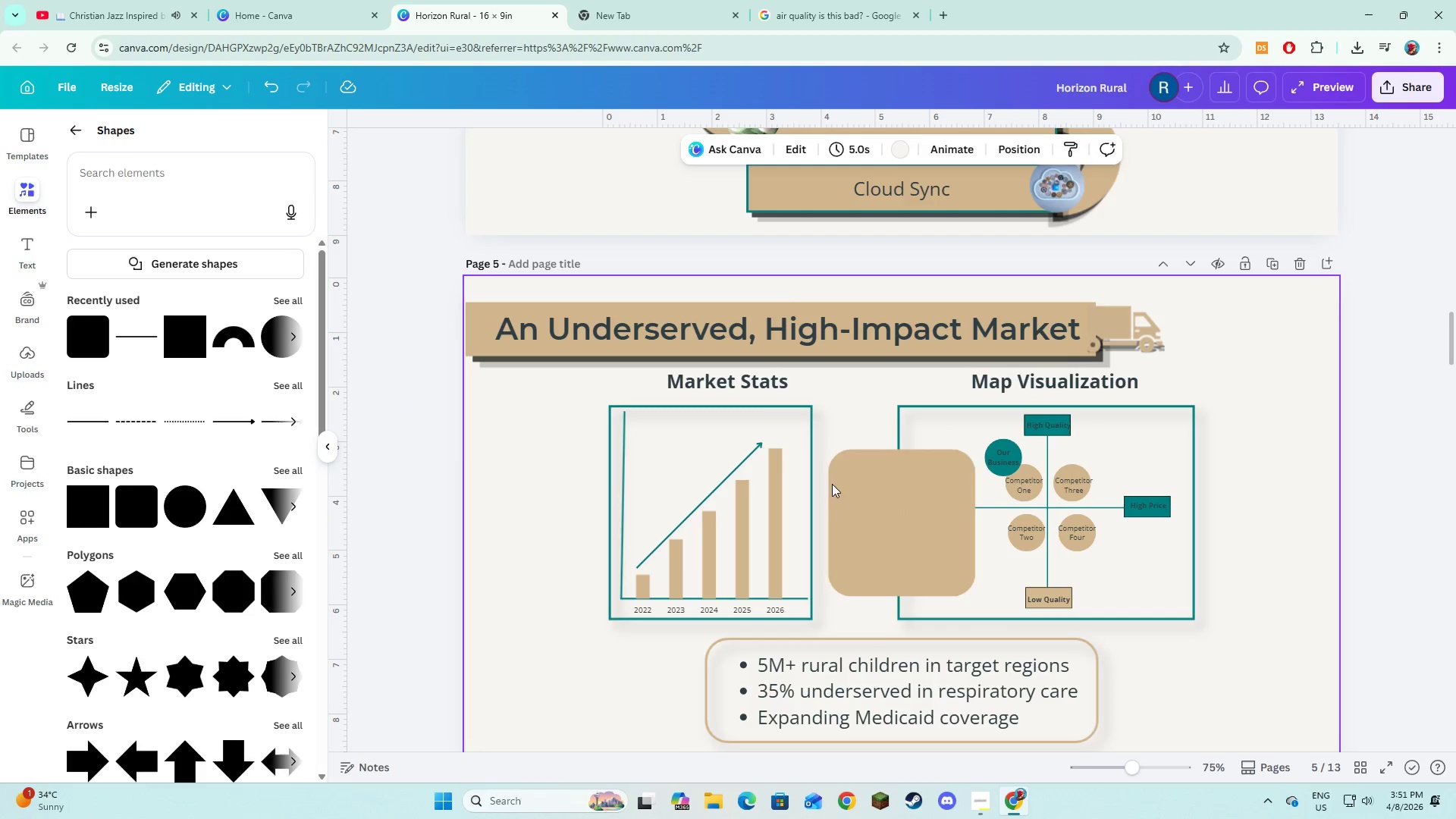 
left_click_drag(start_coordinate=[868, 522], to_coordinate=[686, 327])
 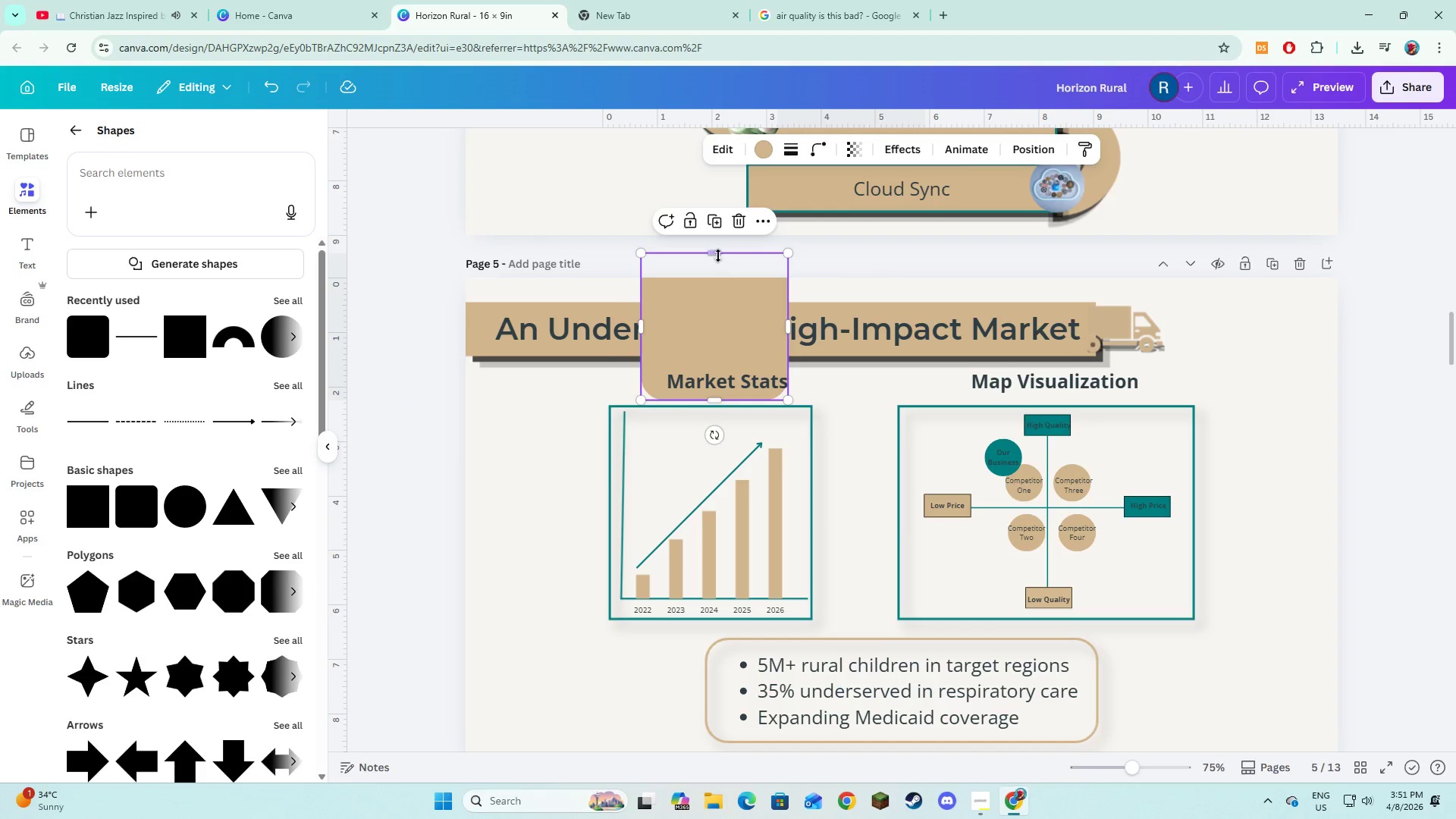 
left_click_drag(start_coordinate=[718, 255], to_coordinate=[719, 366])
 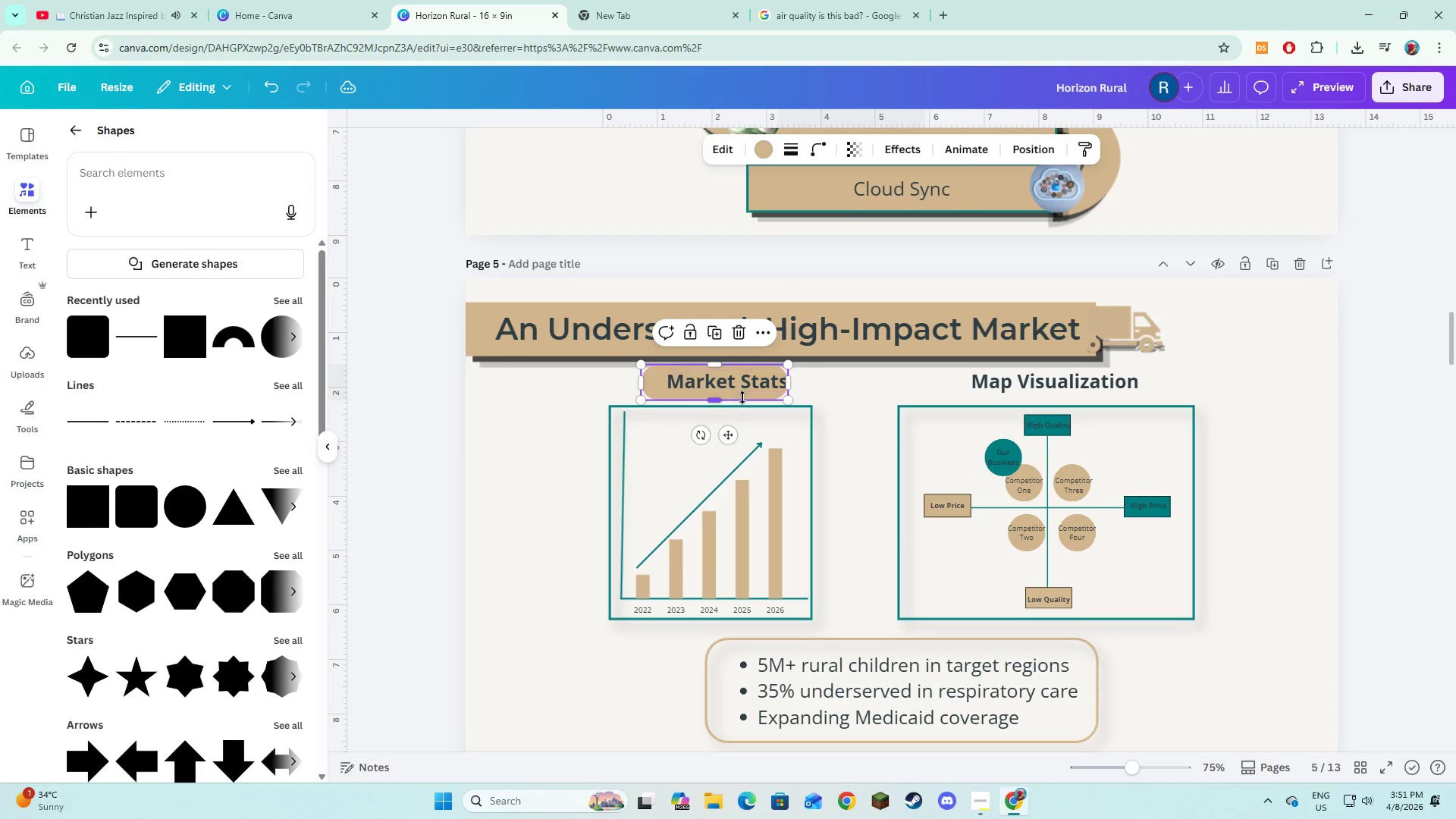 
left_click_drag(start_coordinate=[743, 397], to_coordinate=[758, 397])
 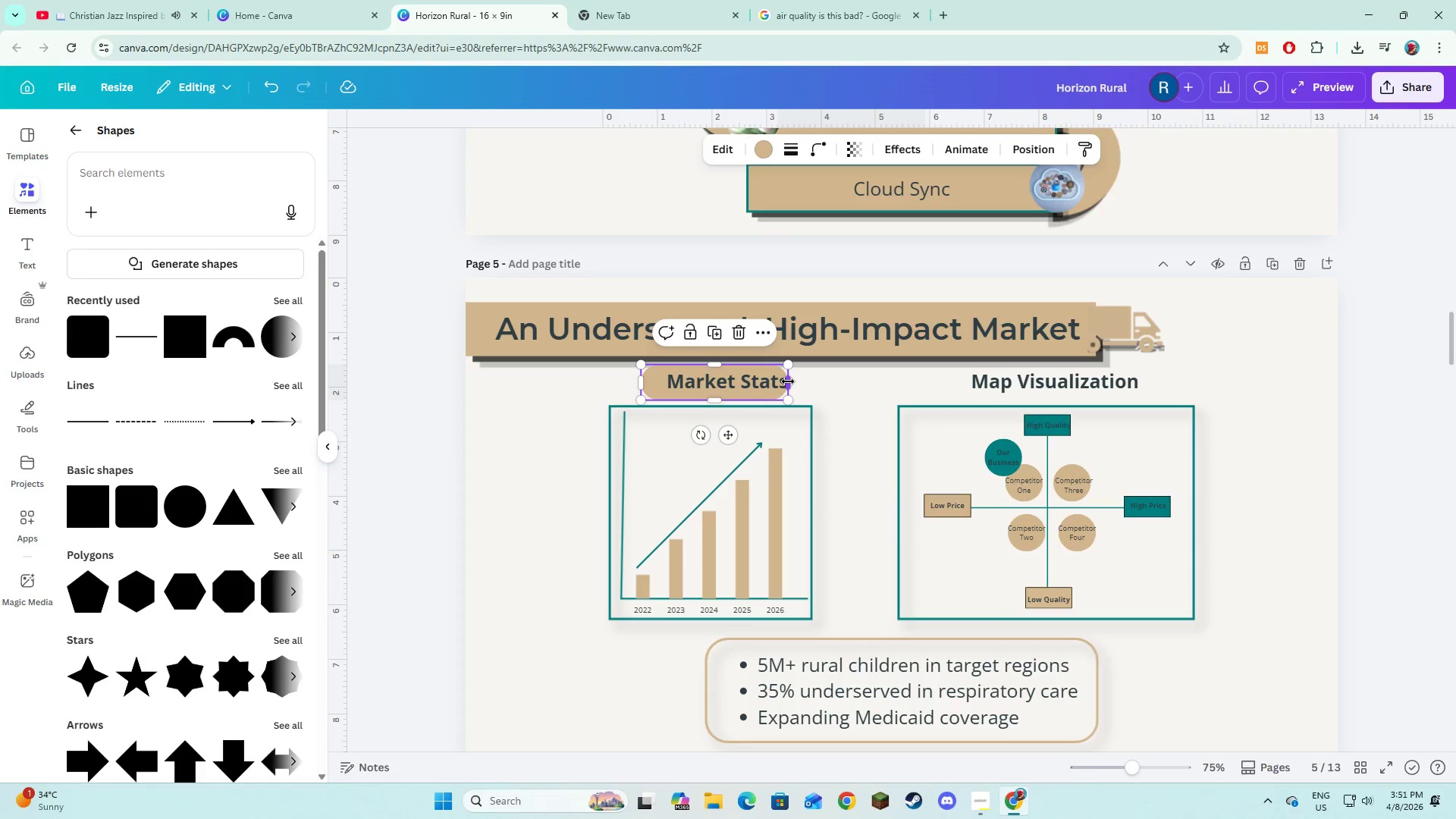 
left_click_drag(start_coordinate=[788, 381], to_coordinate=[805, 386])
 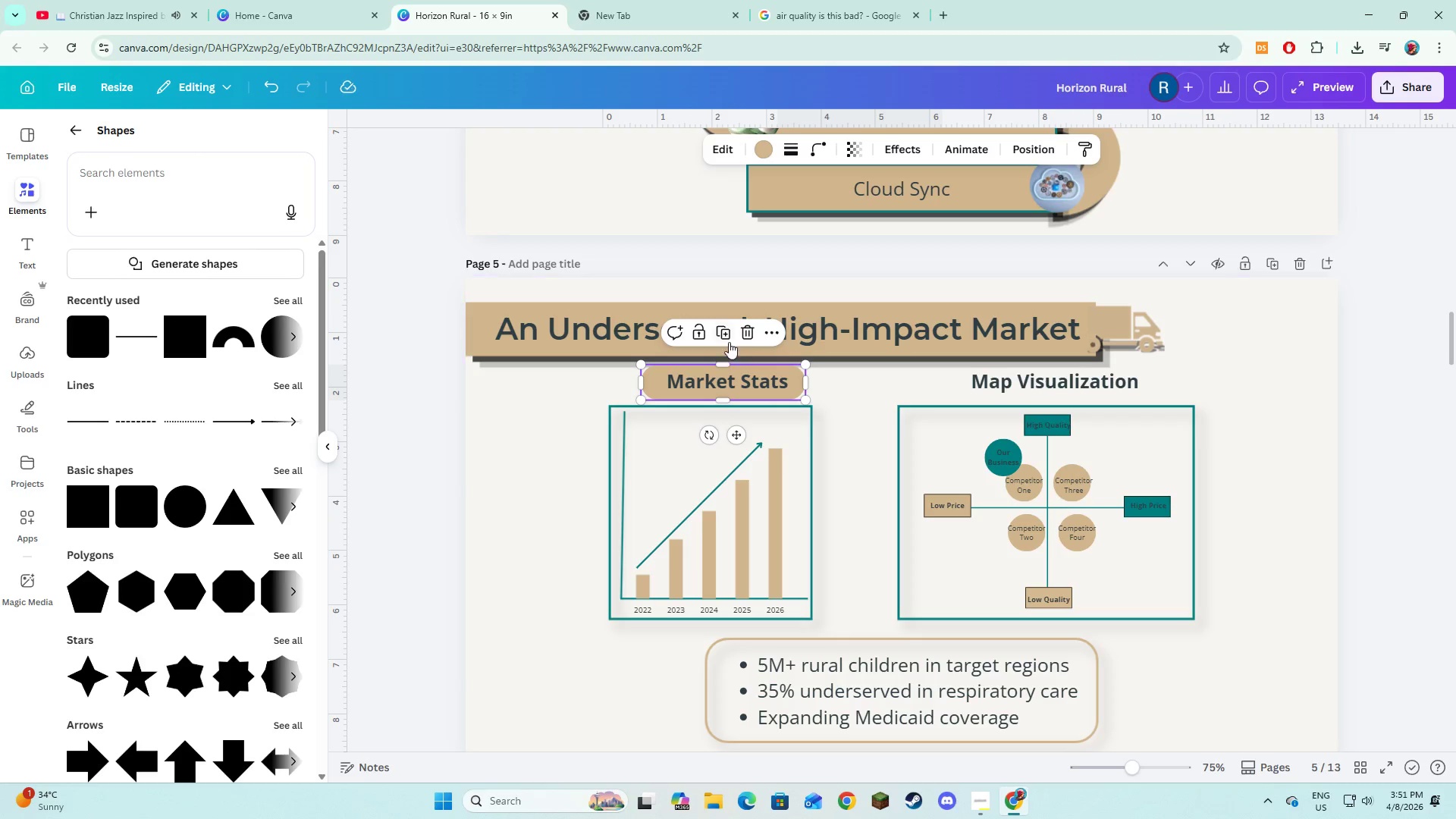 
left_click([726, 335])
 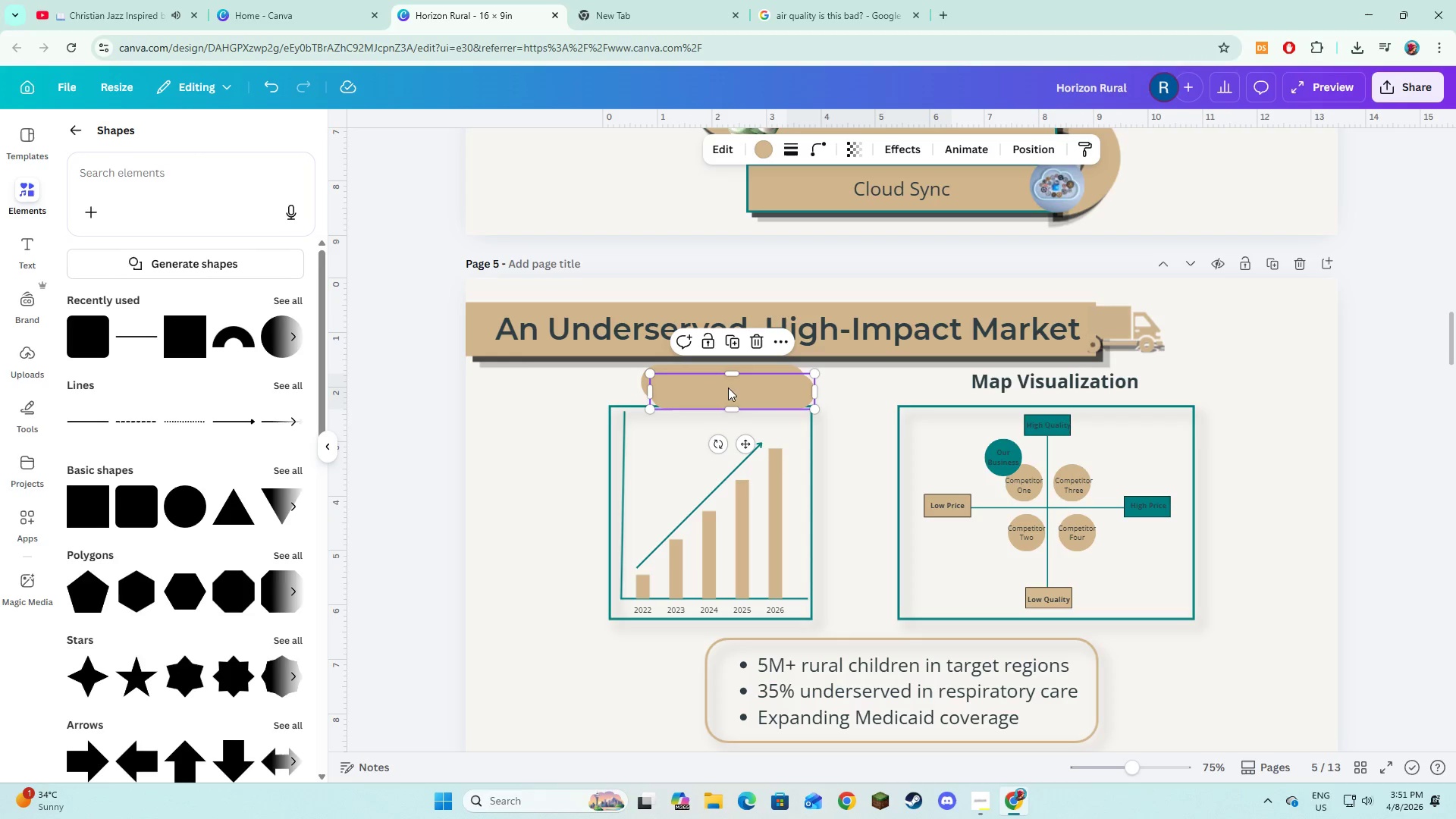 
left_click_drag(start_coordinate=[728, 394], to_coordinate=[1037, 384])
 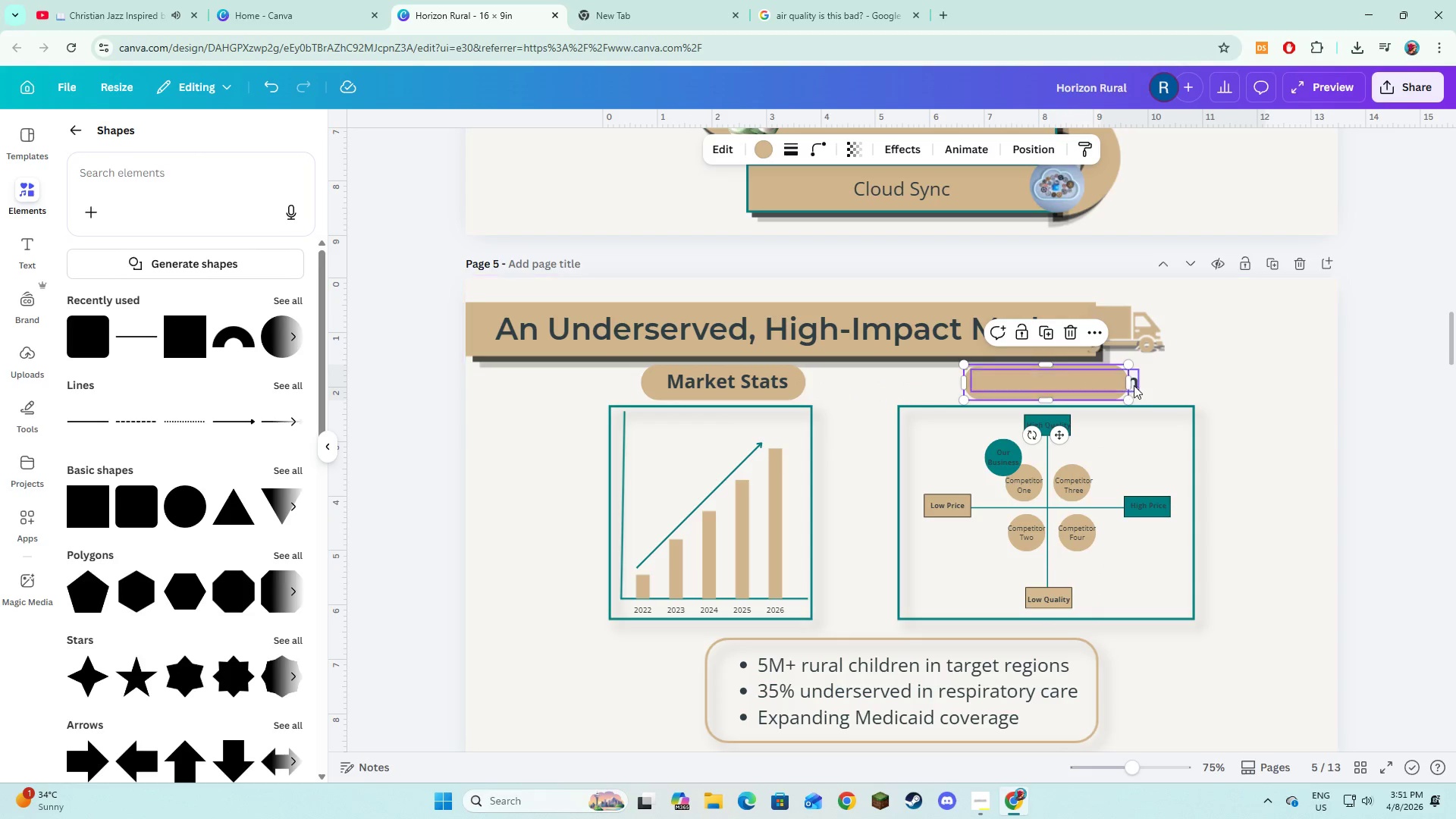 
left_click_drag(start_coordinate=[1132, 384], to_coordinate=[1148, 388])
 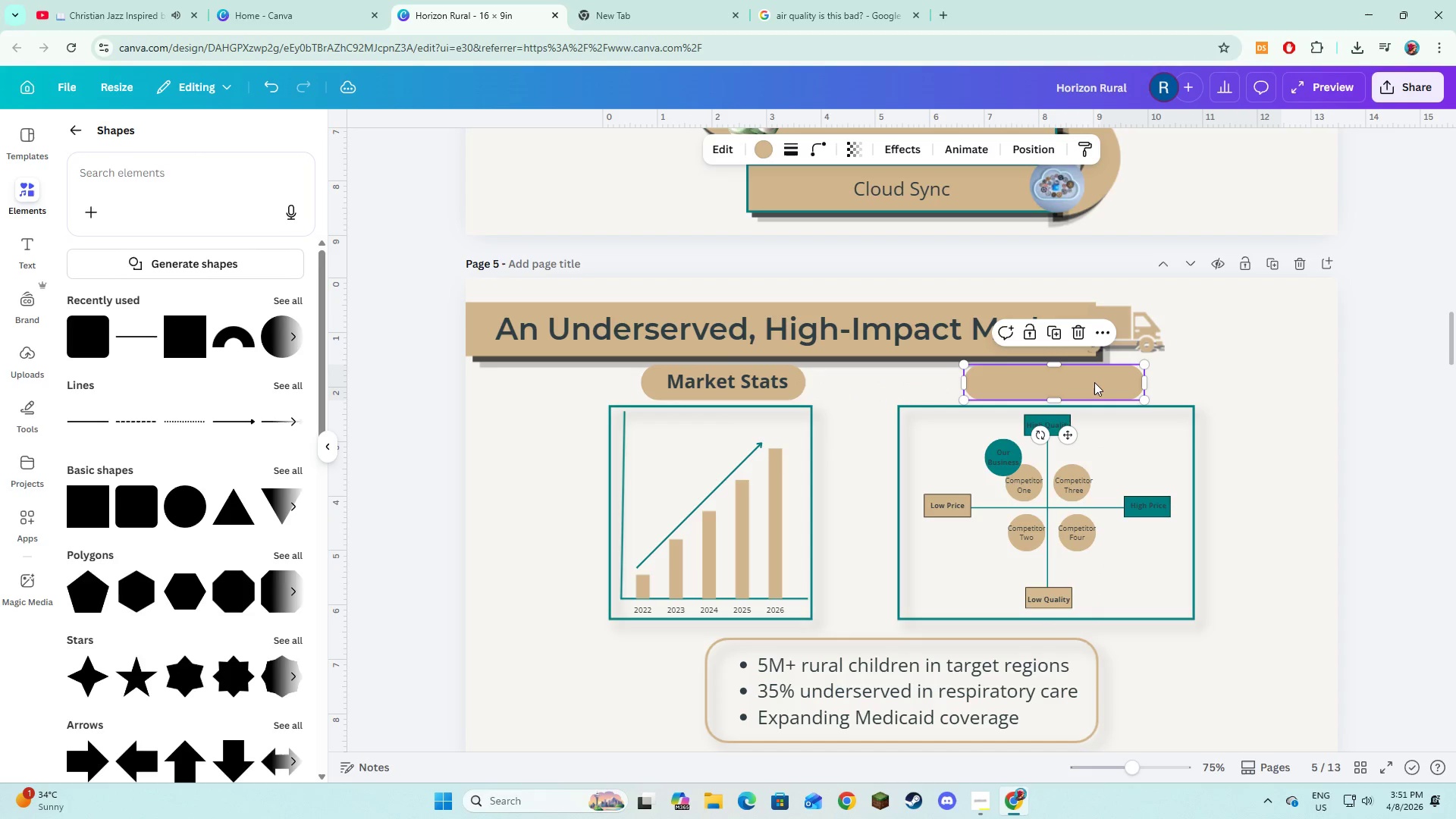 
right_click([1094, 382])
 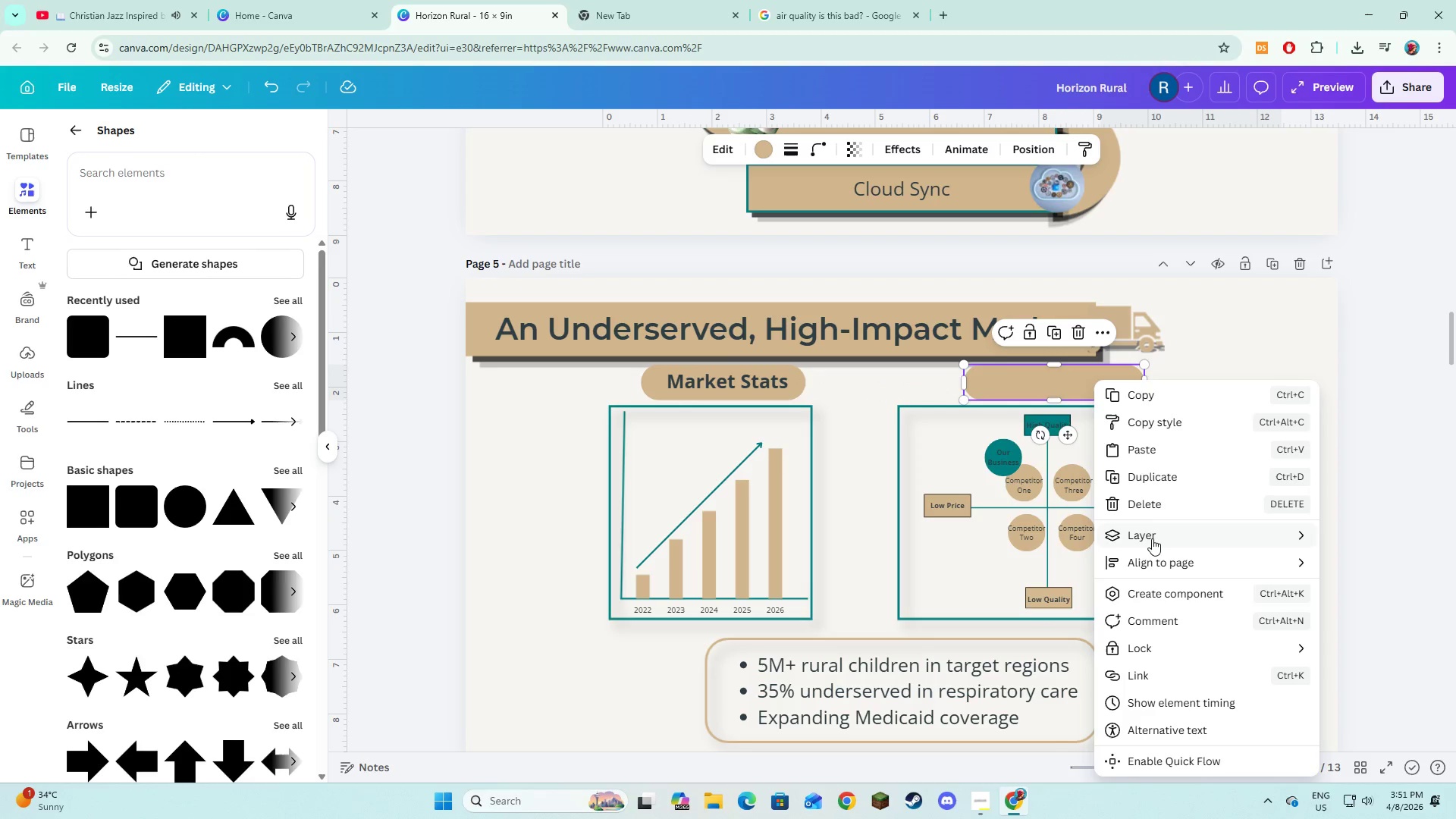 
left_click([1152, 538])
 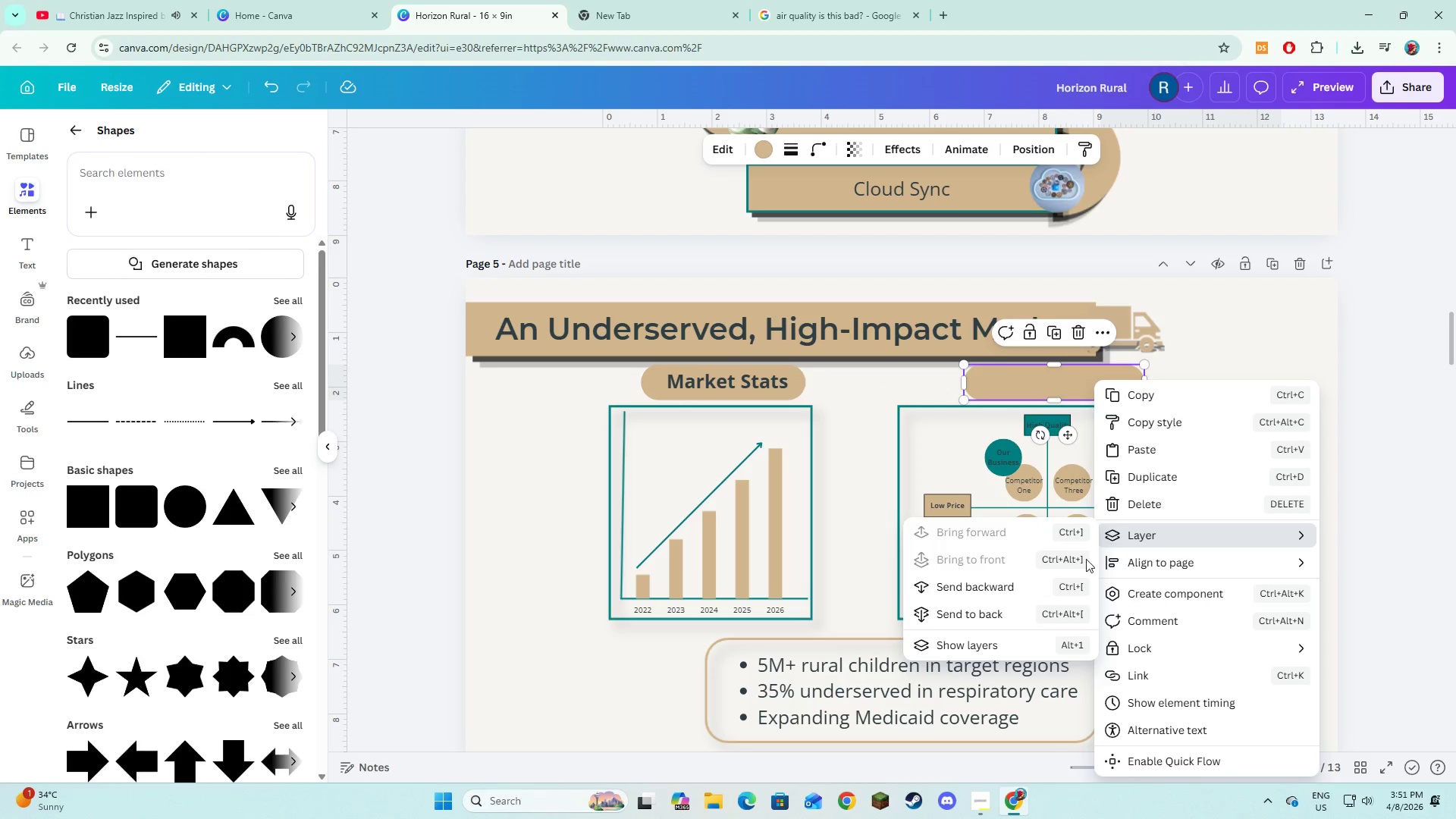 
left_click([1046, 611])
 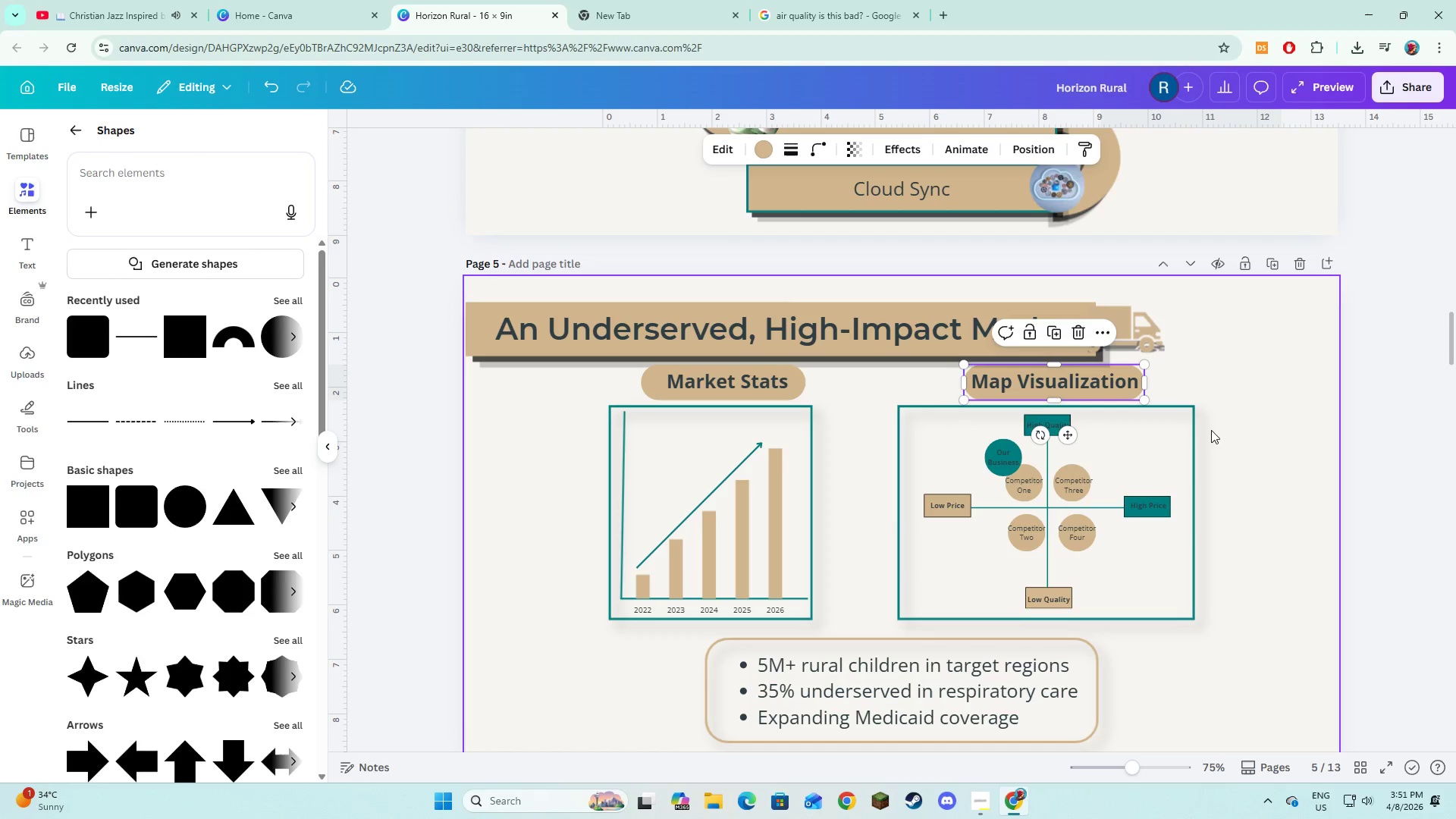 
left_click([1211, 430])
 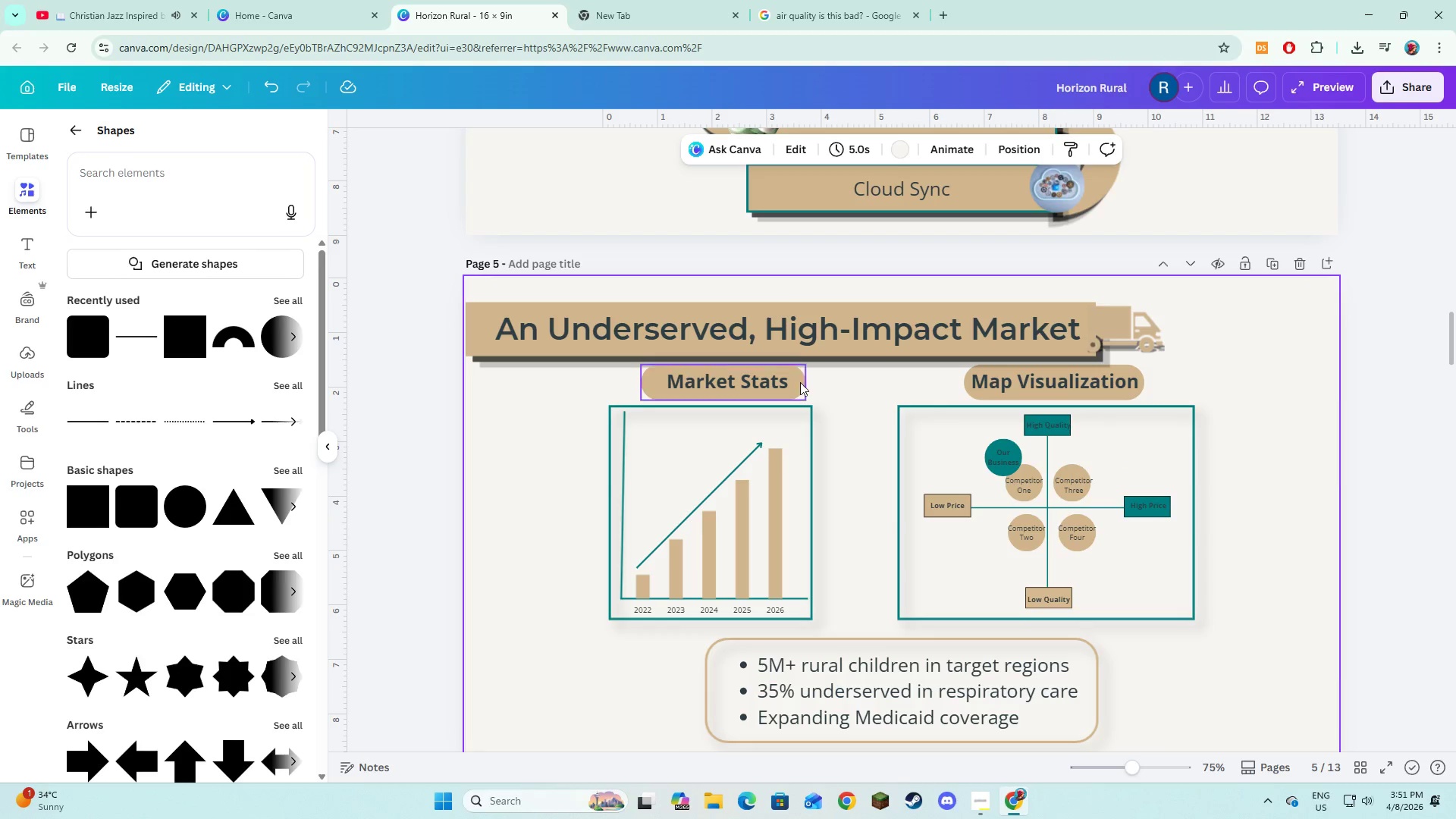 
left_click([755, 384])
 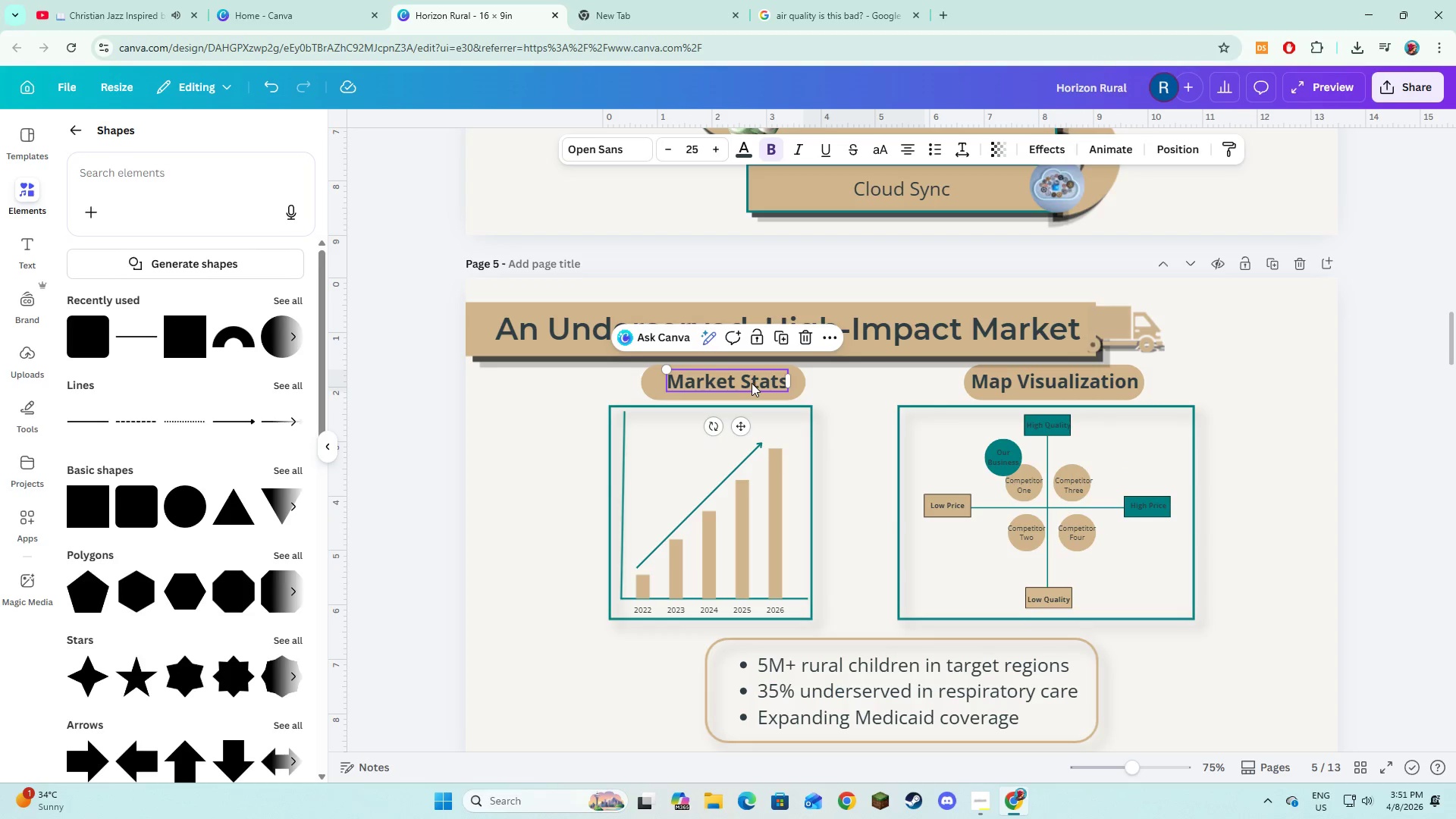 
left_click_drag(start_coordinate=[752, 383], to_coordinate=[747, 385])
 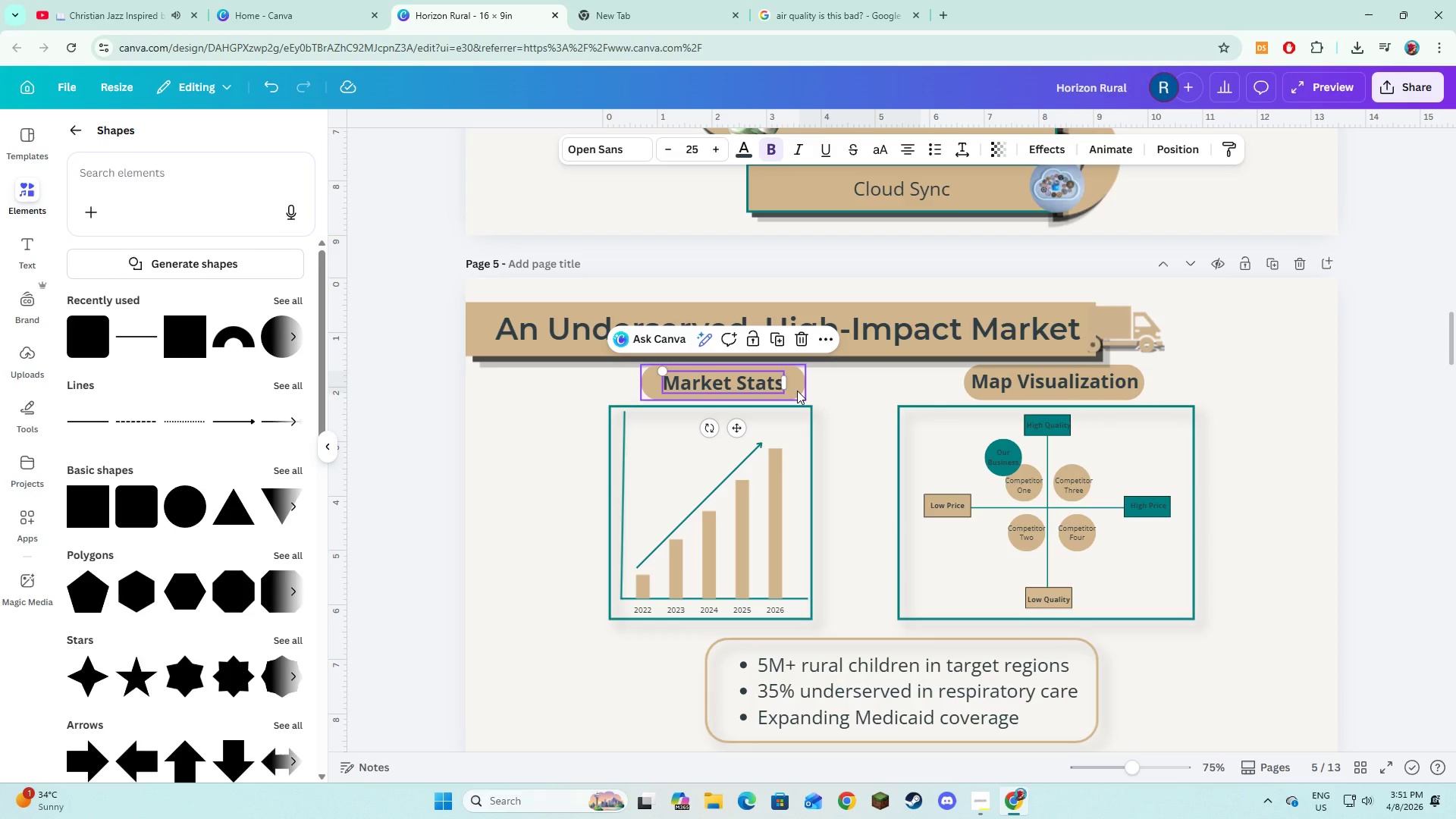 
left_click([797, 391])
 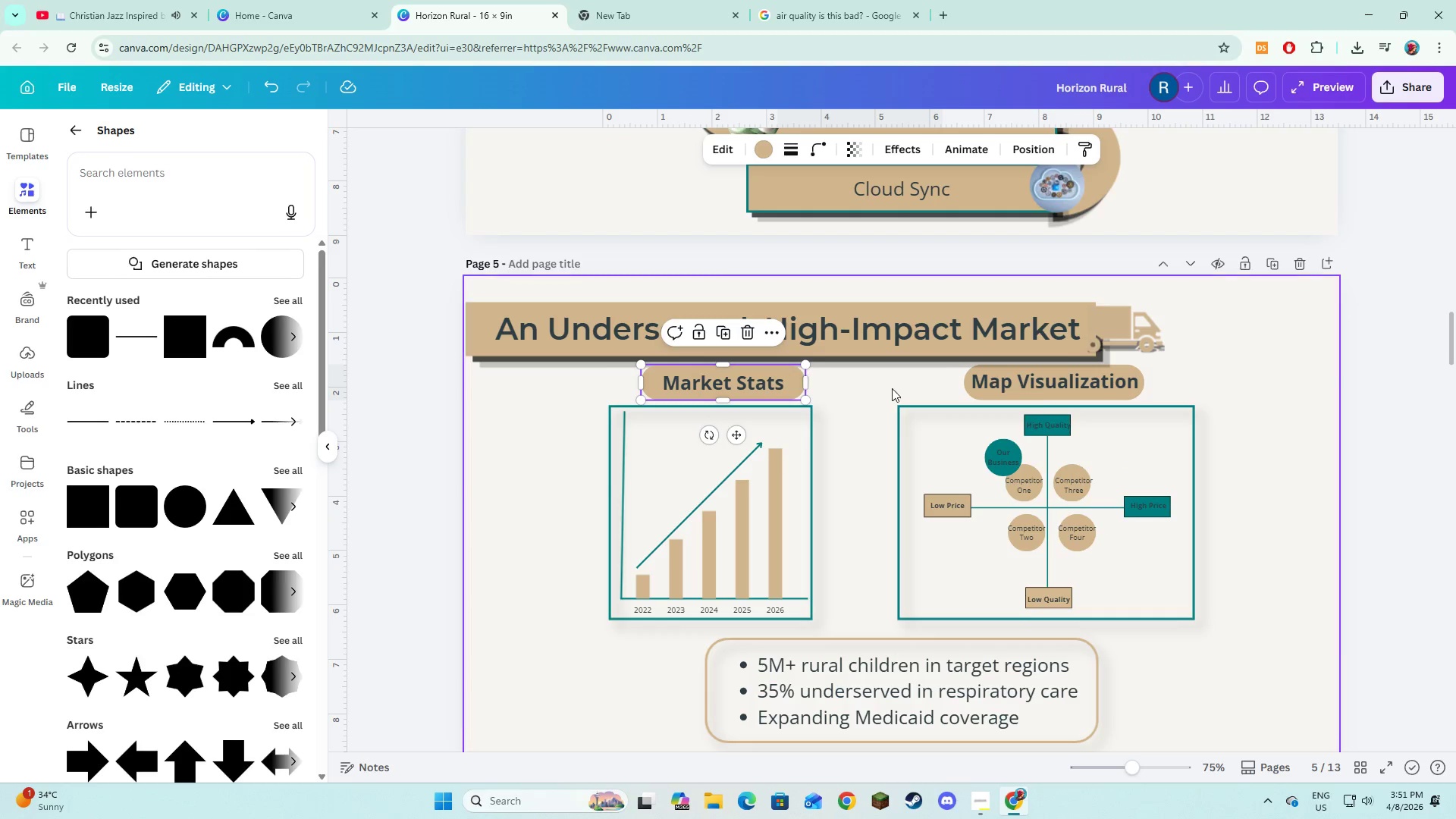 
hold_key(key=ShiftLeft, duration=1.5)
left_click([1071, 396])
 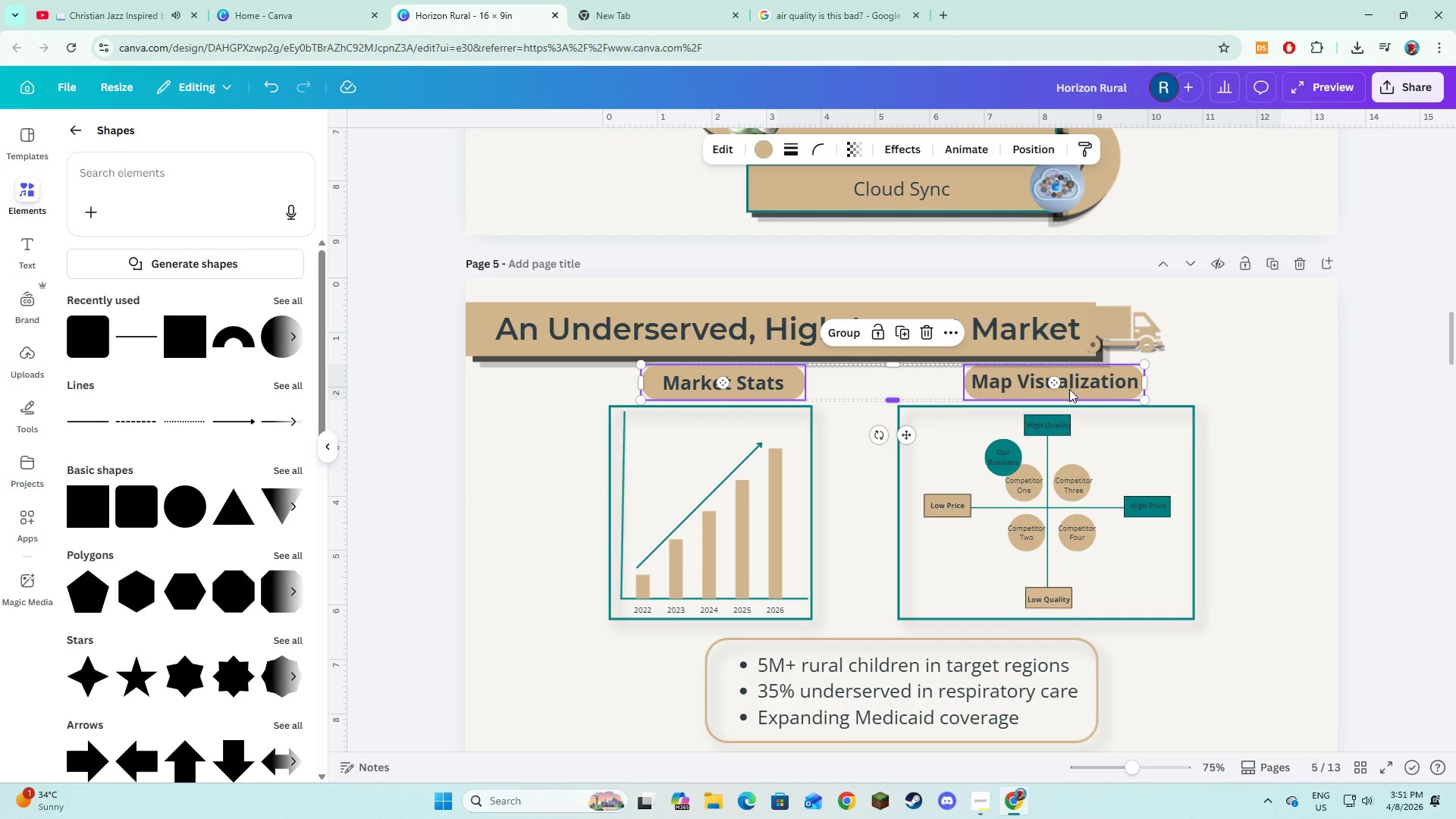 
key(Shift+ShiftLeft)
 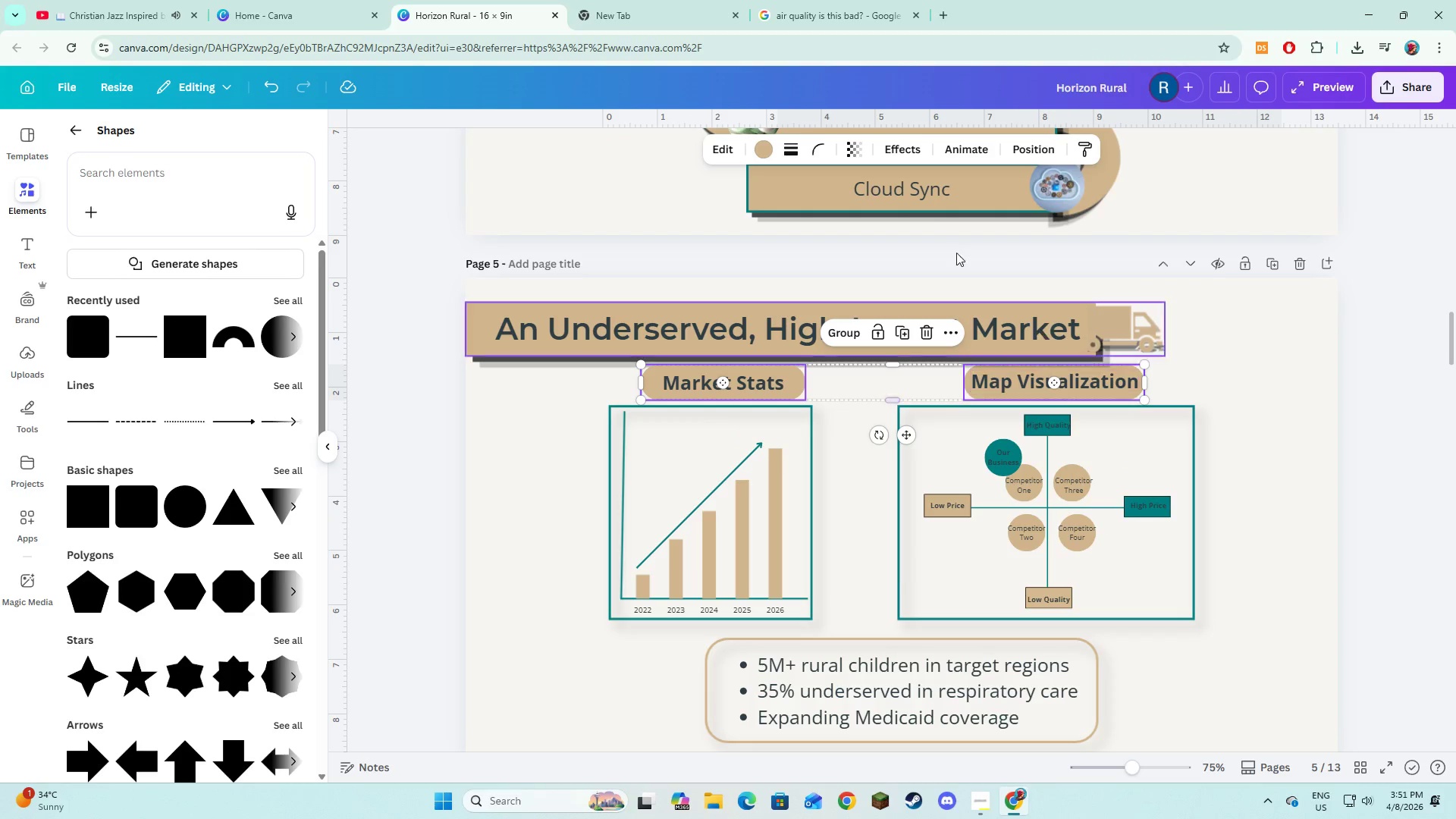 
key(Shift+ShiftLeft)
 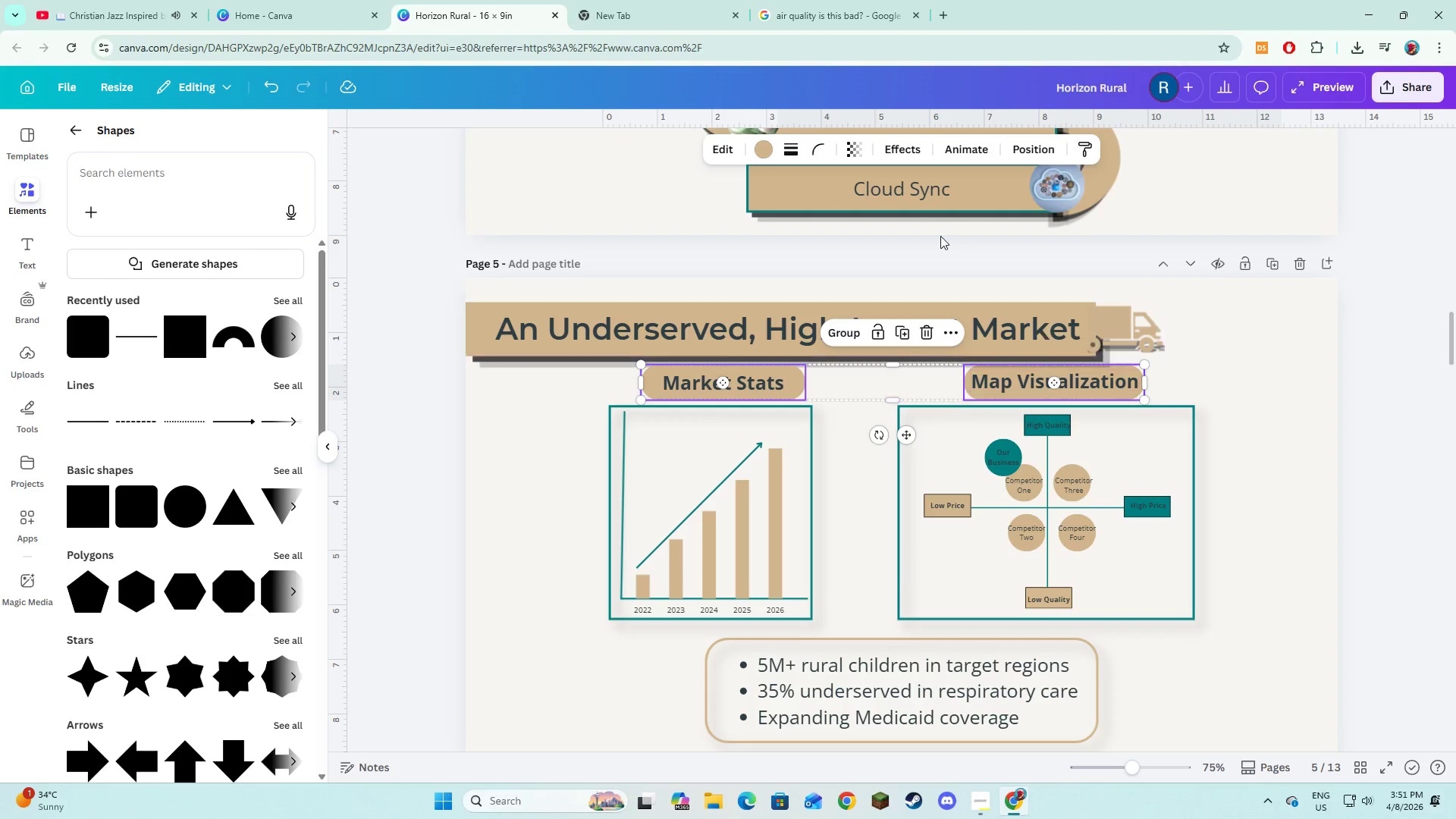 
key(Shift+ShiftLeft)
 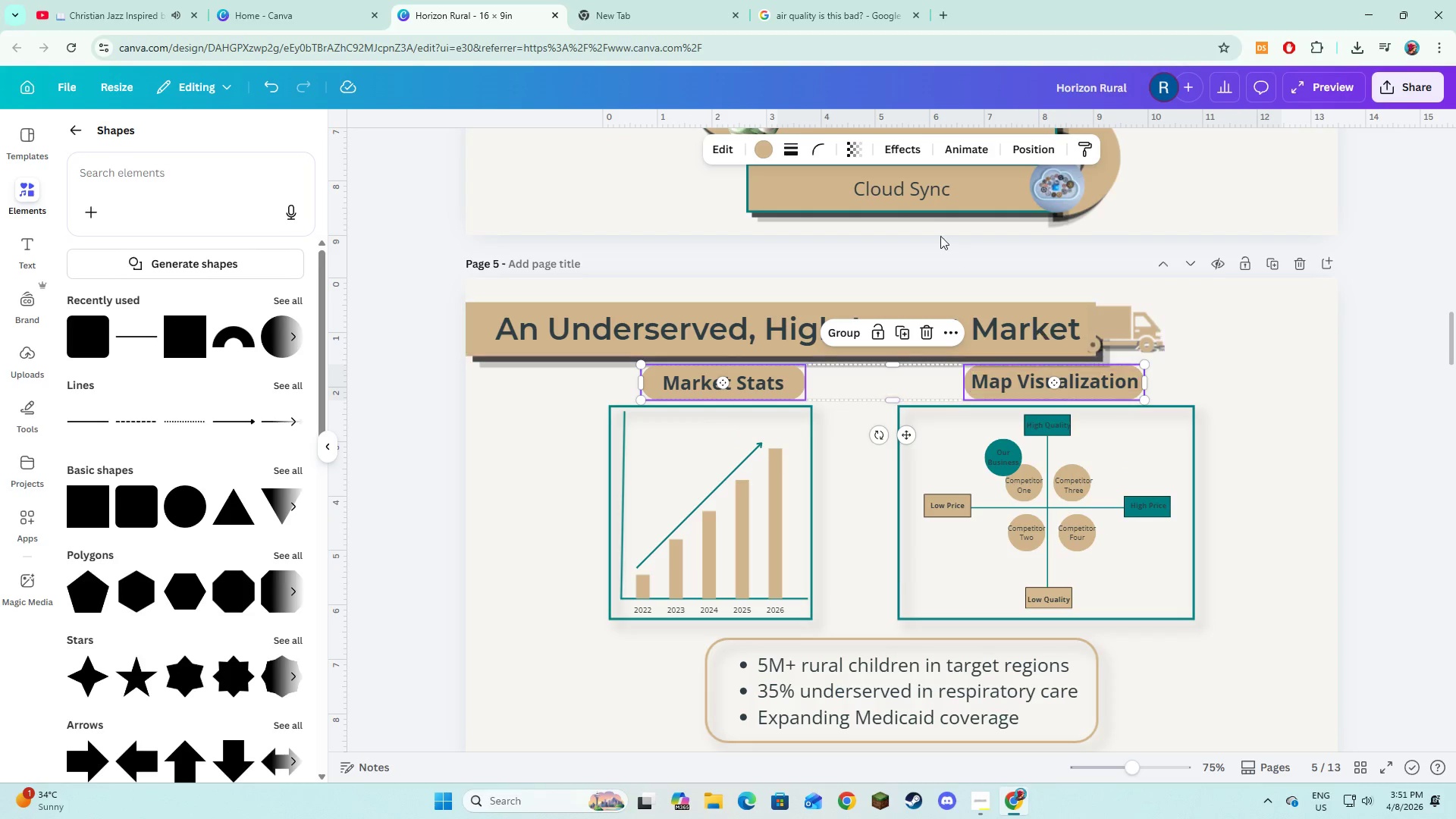 
key(Shift+ShiftLeft)
 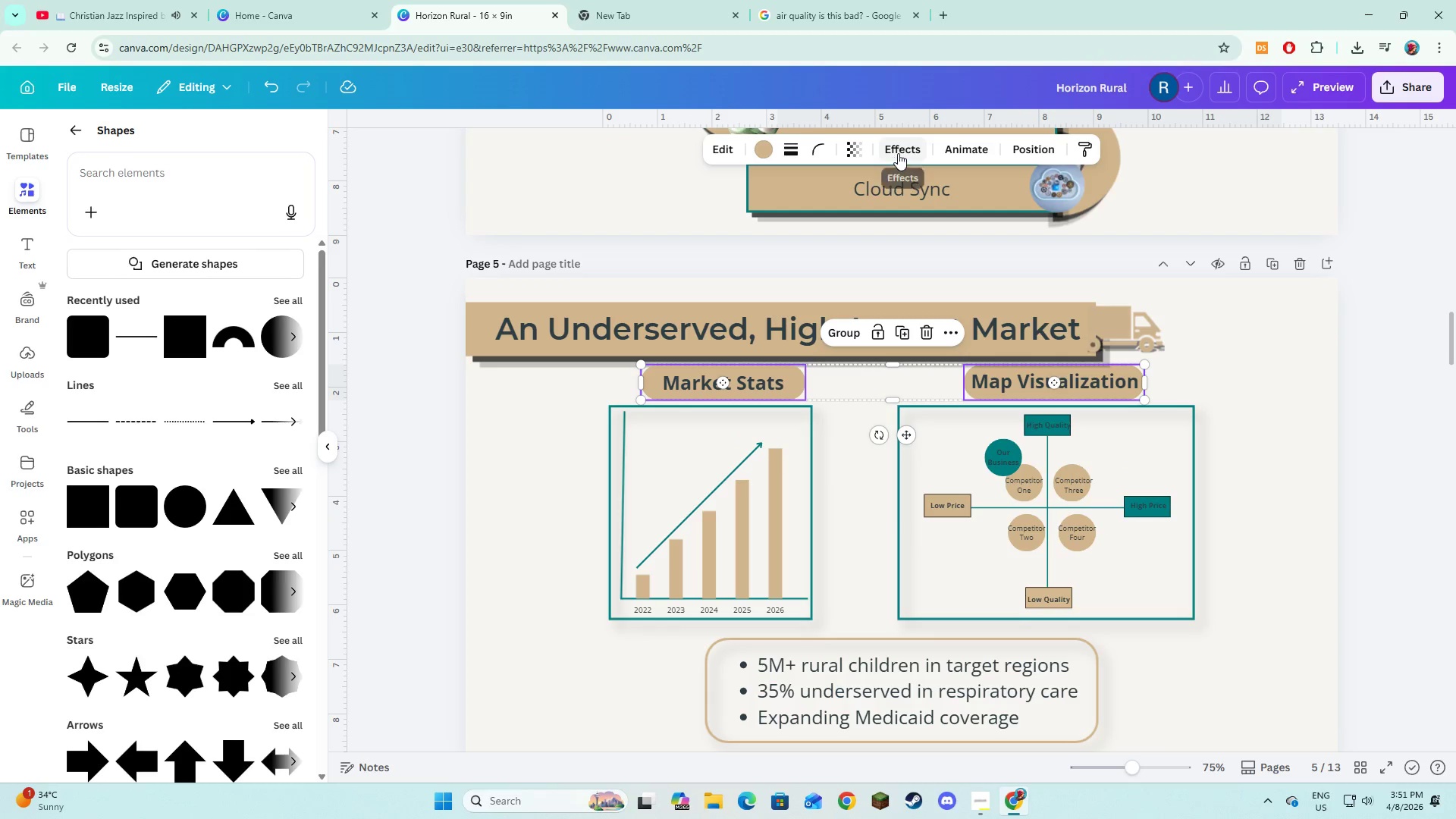 
left_click([898, 153])
 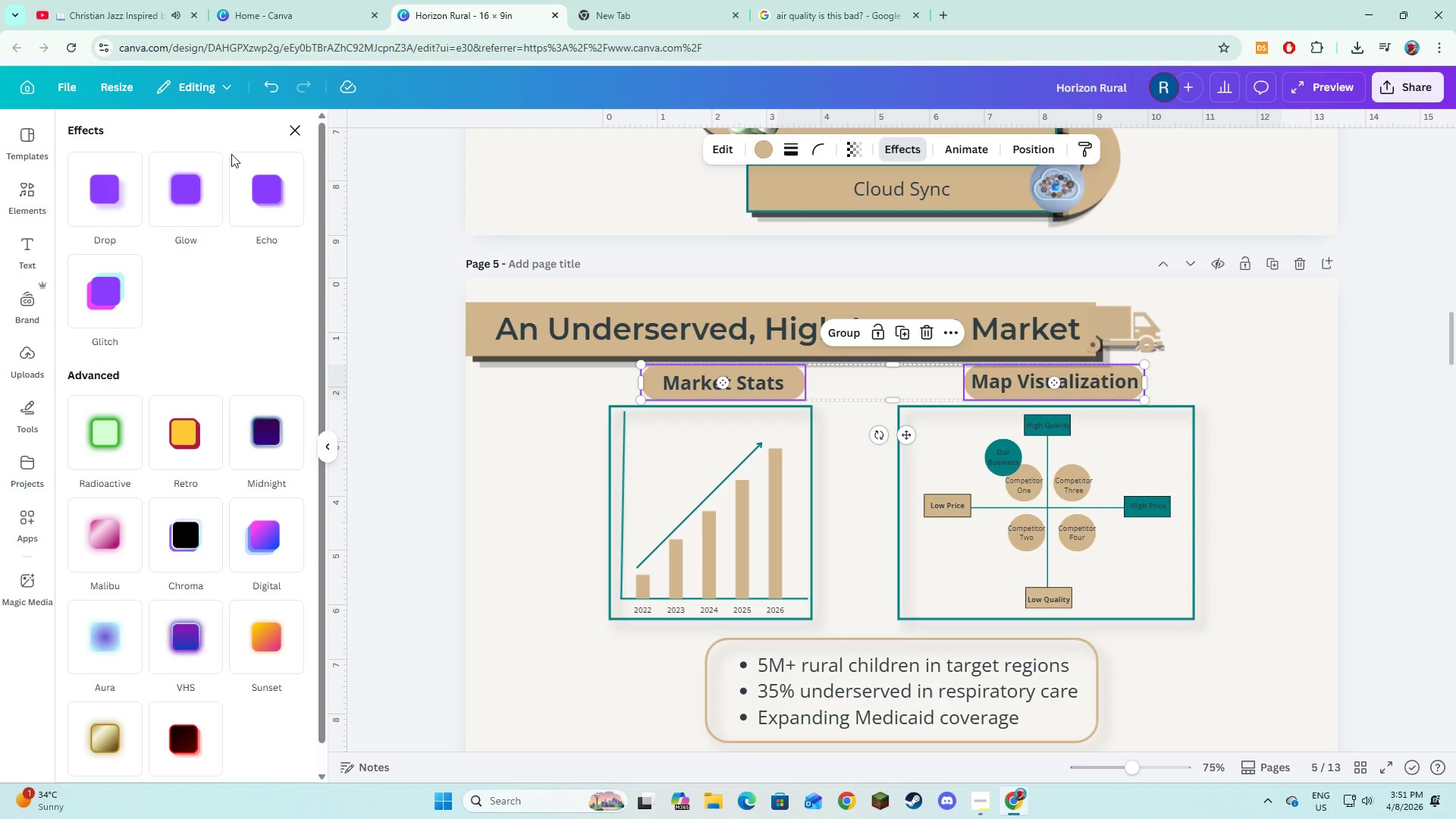 
left_click([275, 202])
 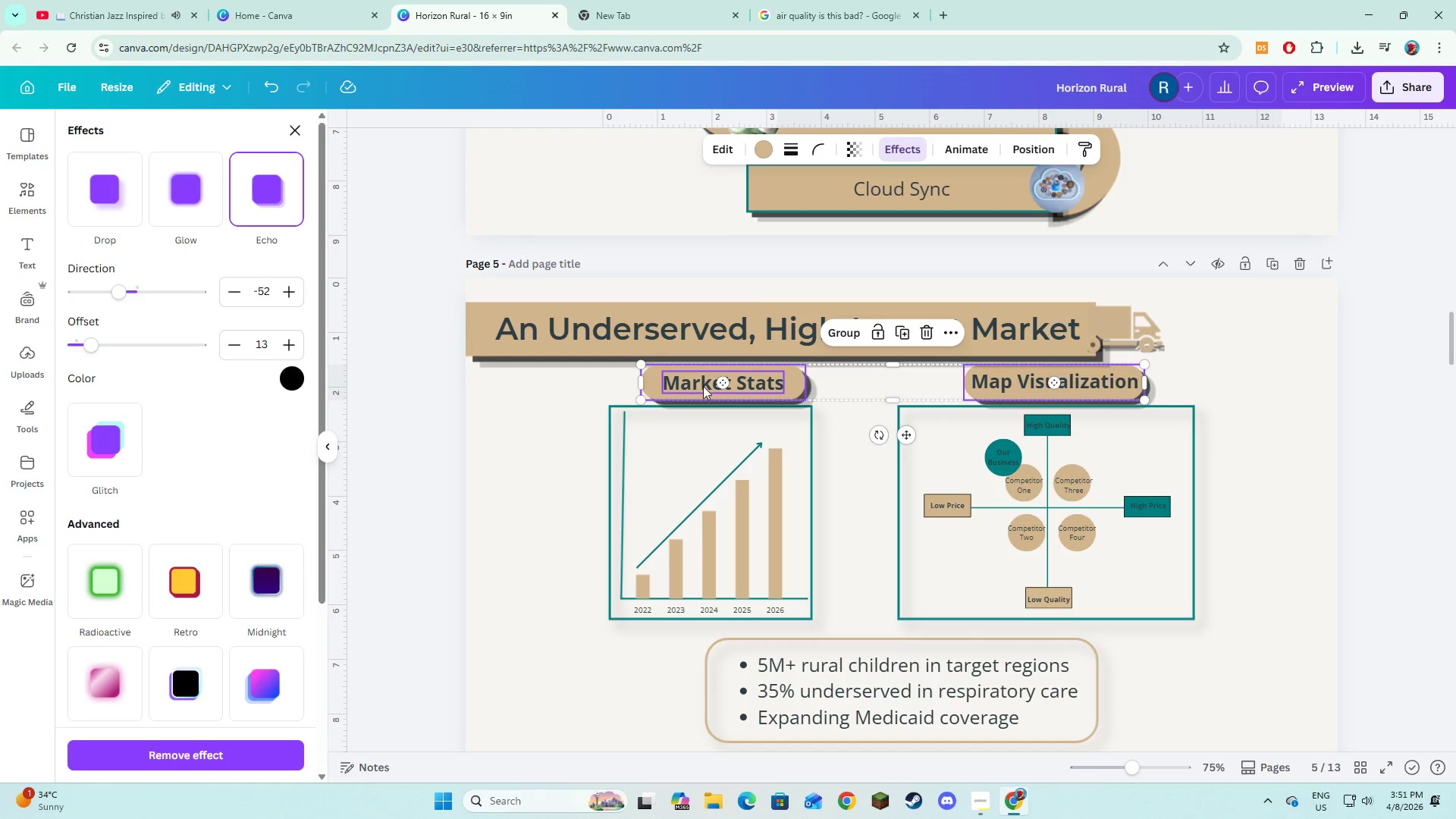 
left_click([703, 388])
 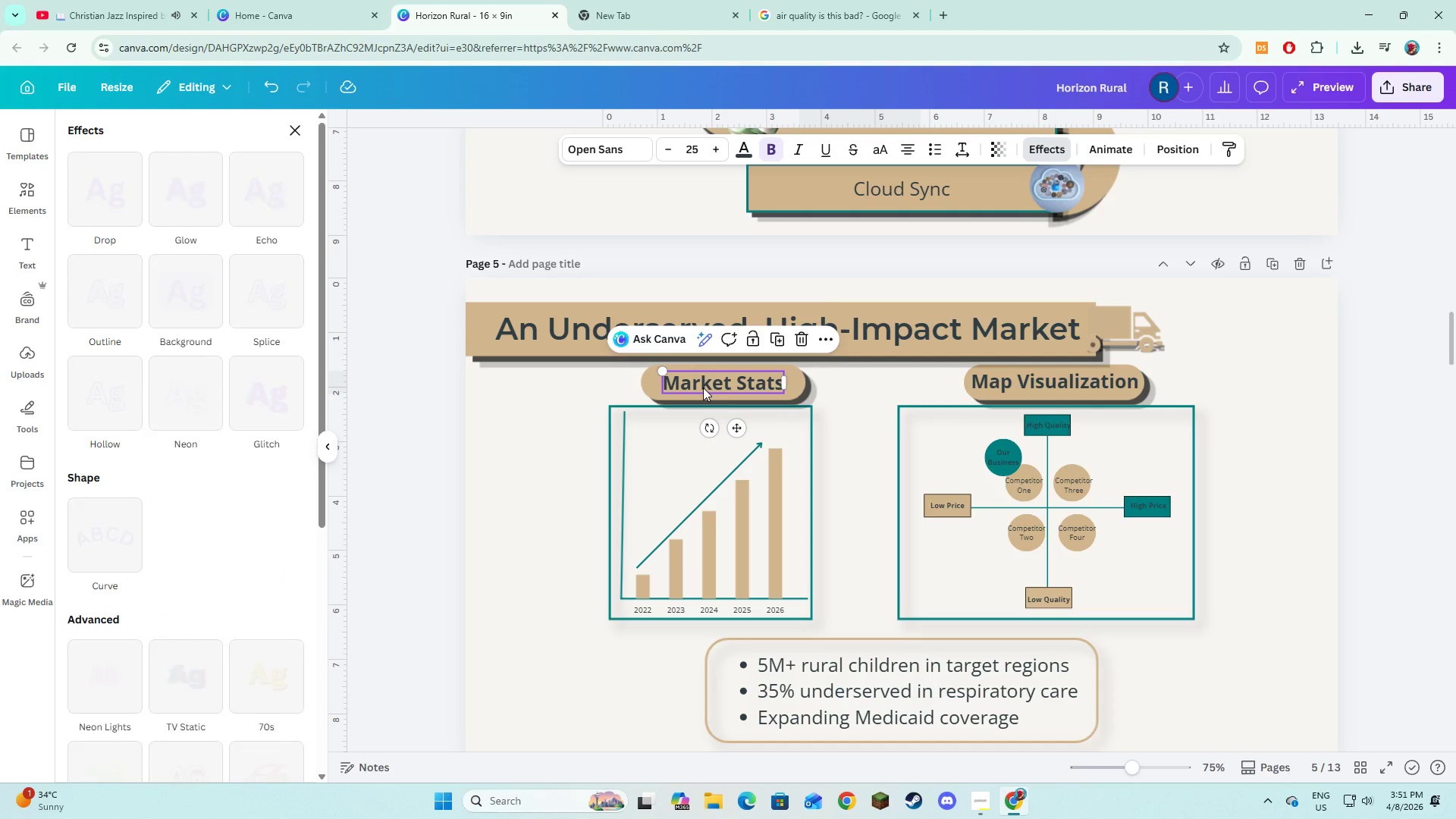 
hold_key(key=ShiftLeft, duration=1.26)
left_click([804, 389])
 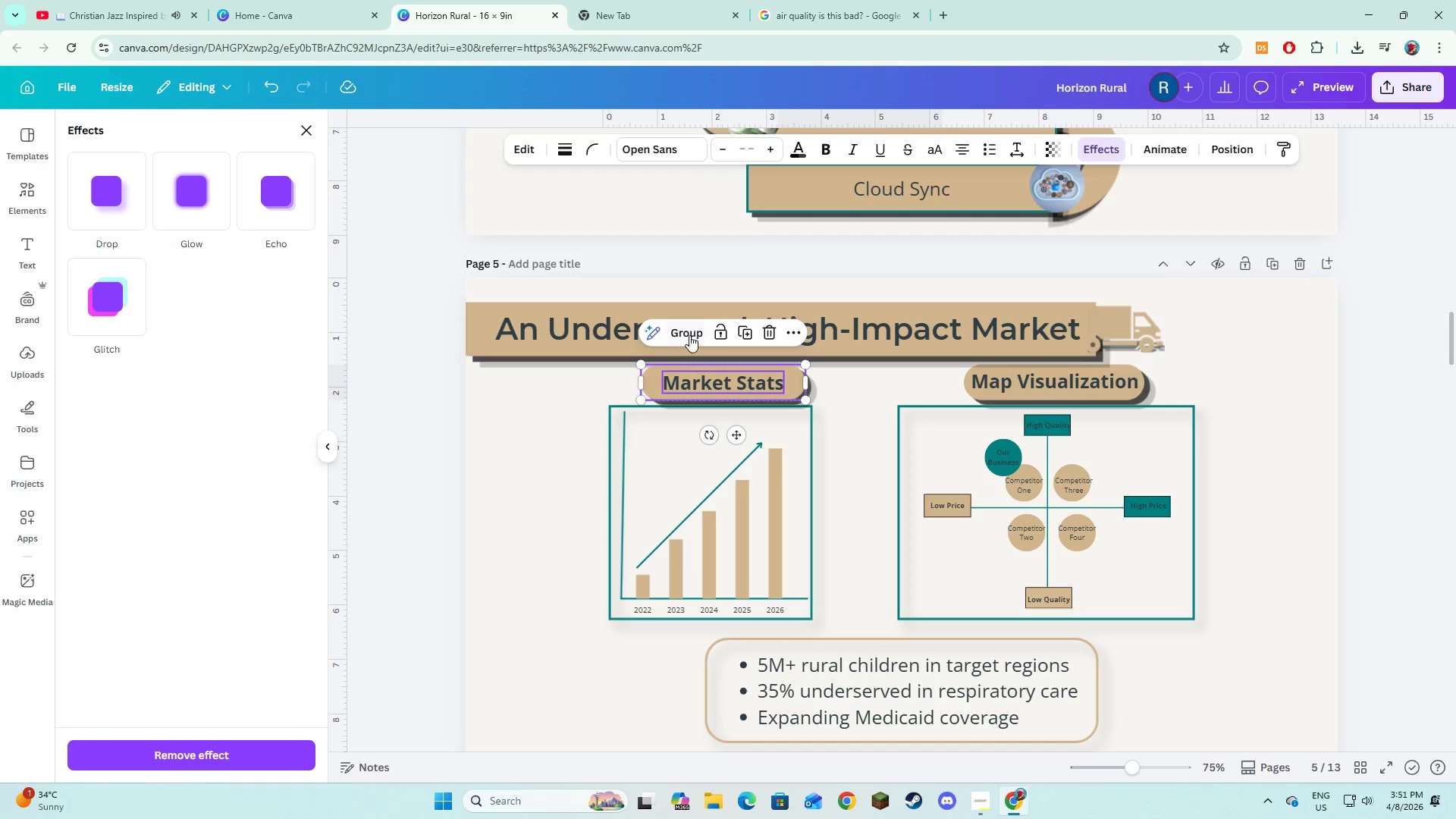 
left_click([688, 334])
 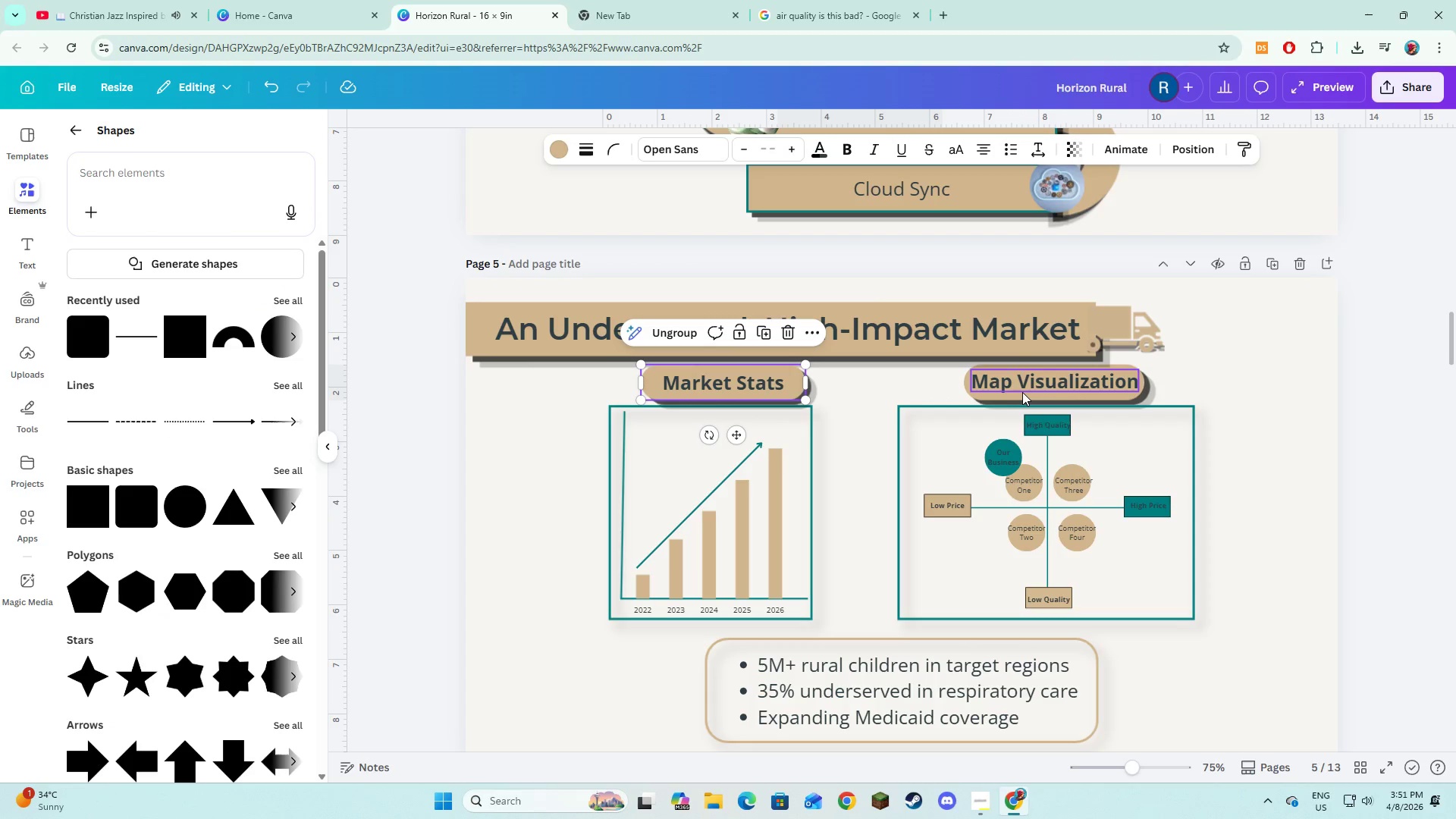 
left_click([1022, 392])
 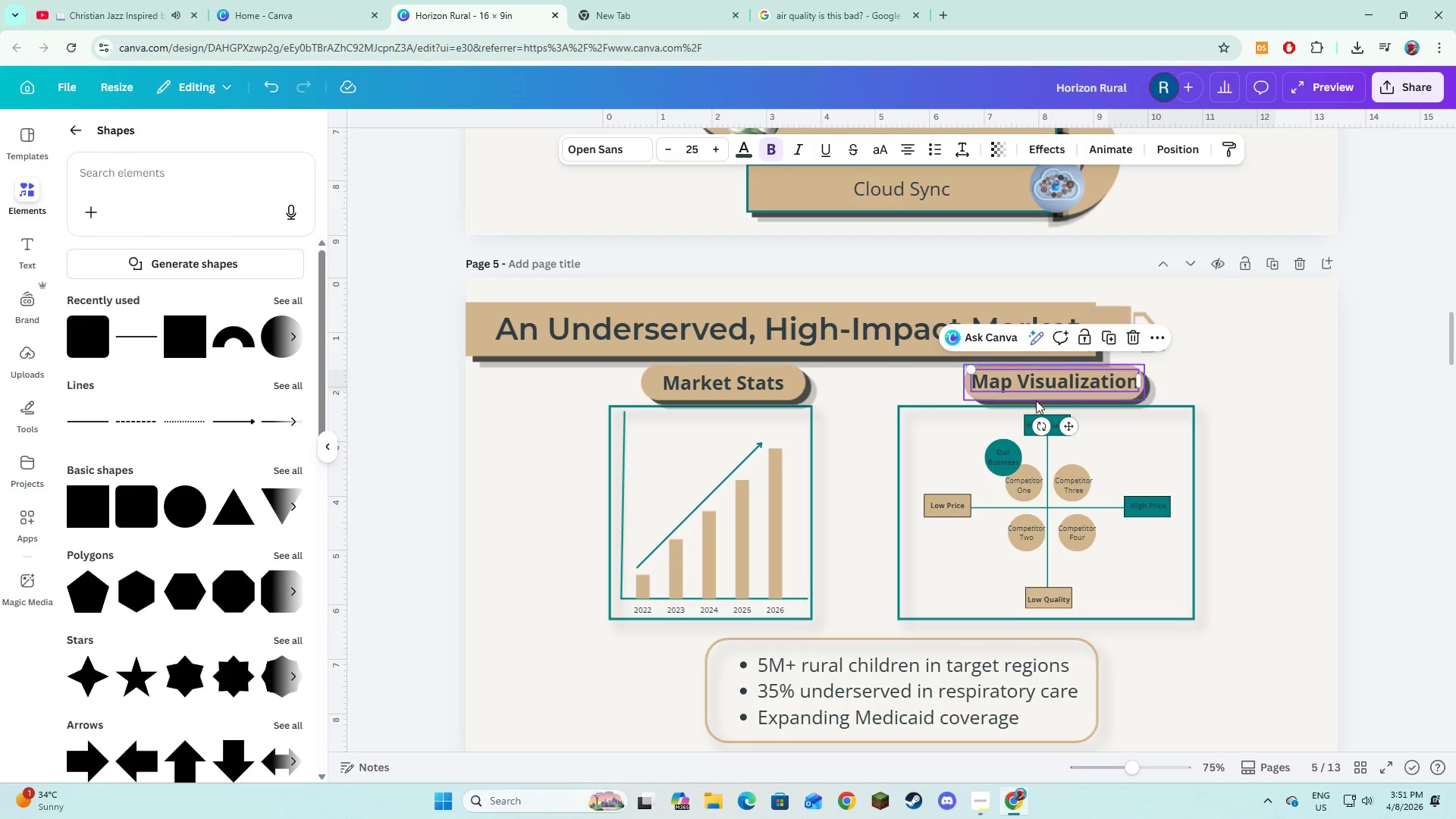 
hold_key(key=ShiftLeft, duration=1.5)
left_click([1037, 401])
 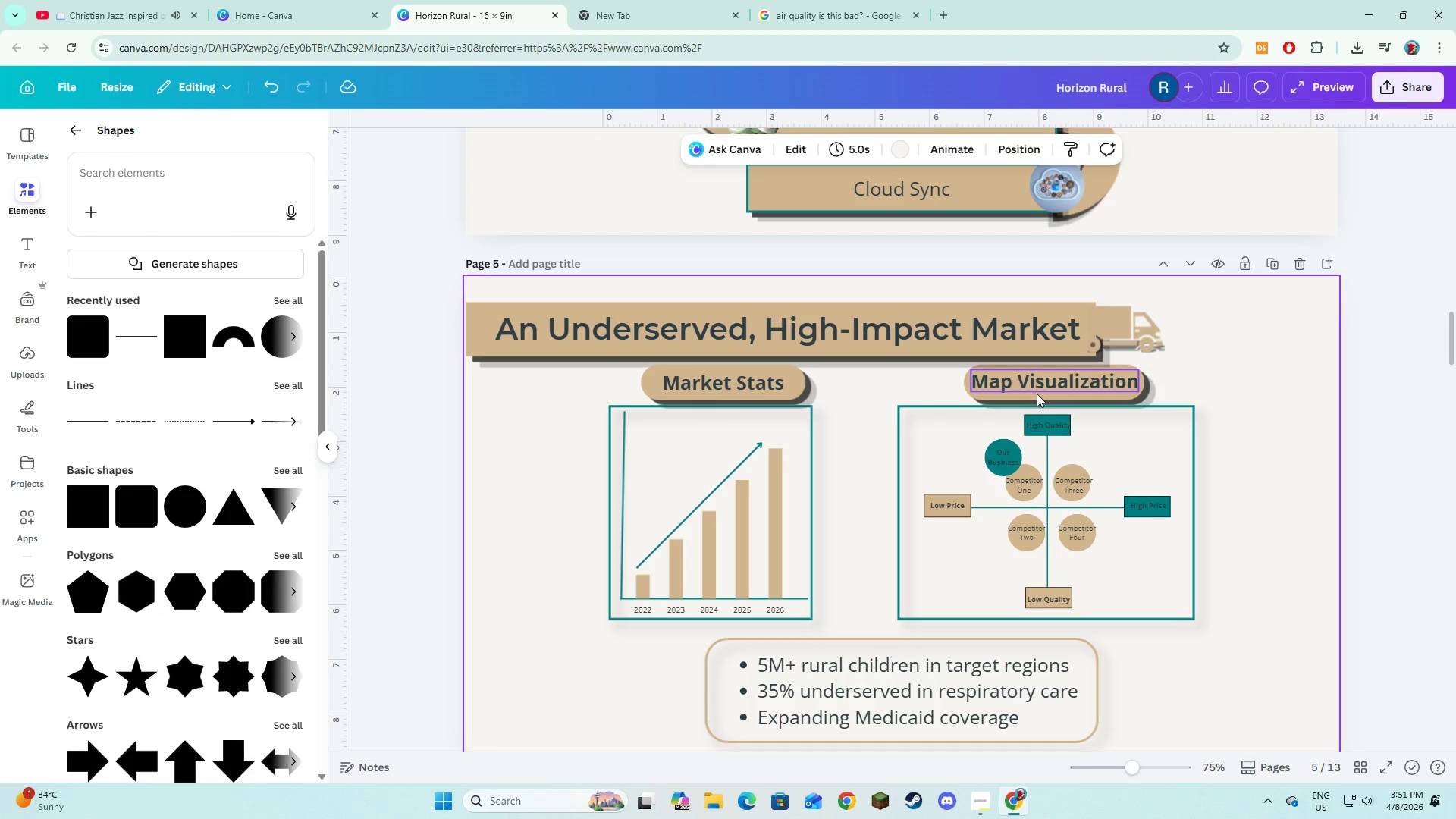 
left_click([1037, 394])
 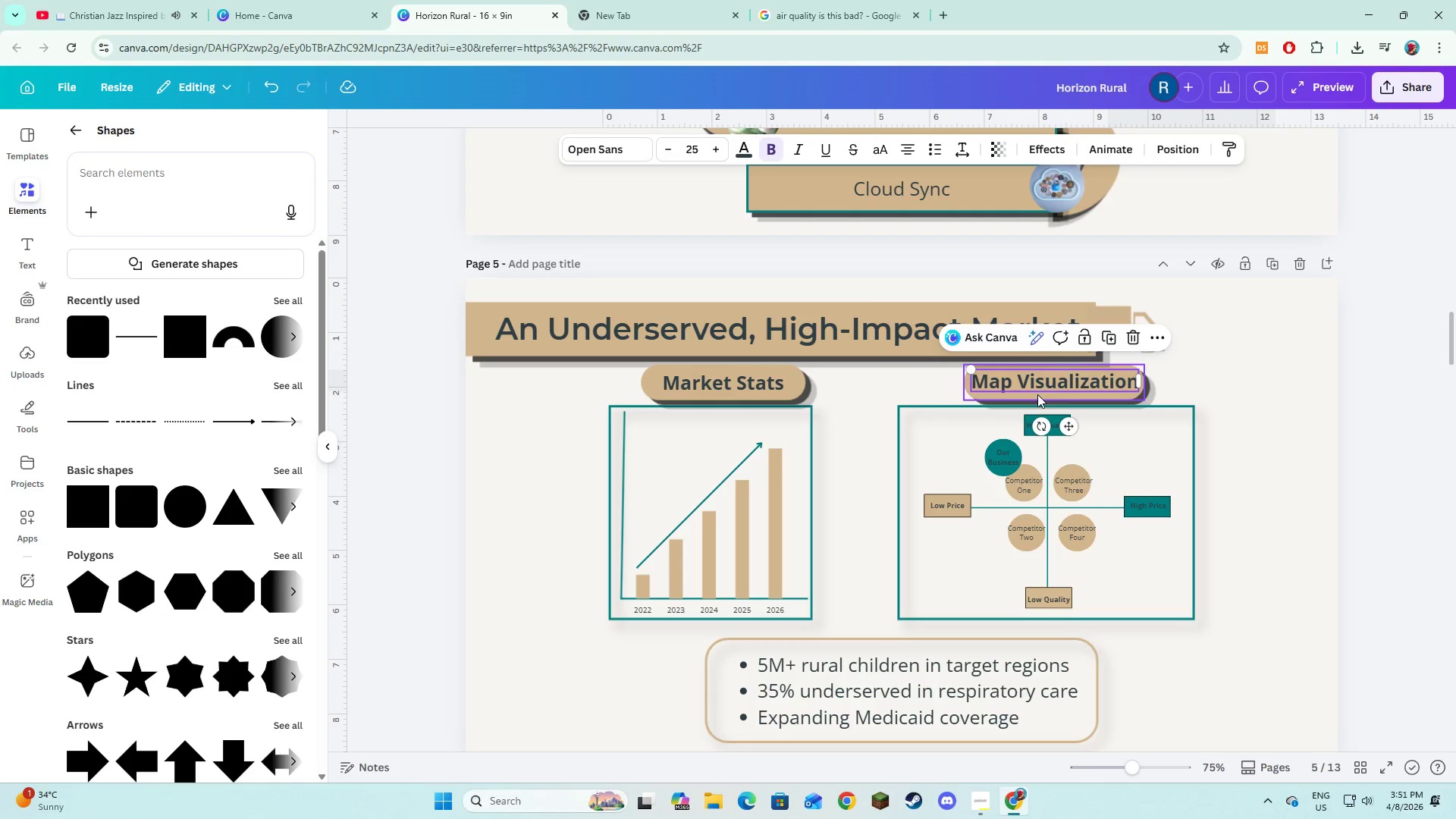 
hold_key(key=ShiftLeft, duration=1.5)
left_click([1067, 400])
 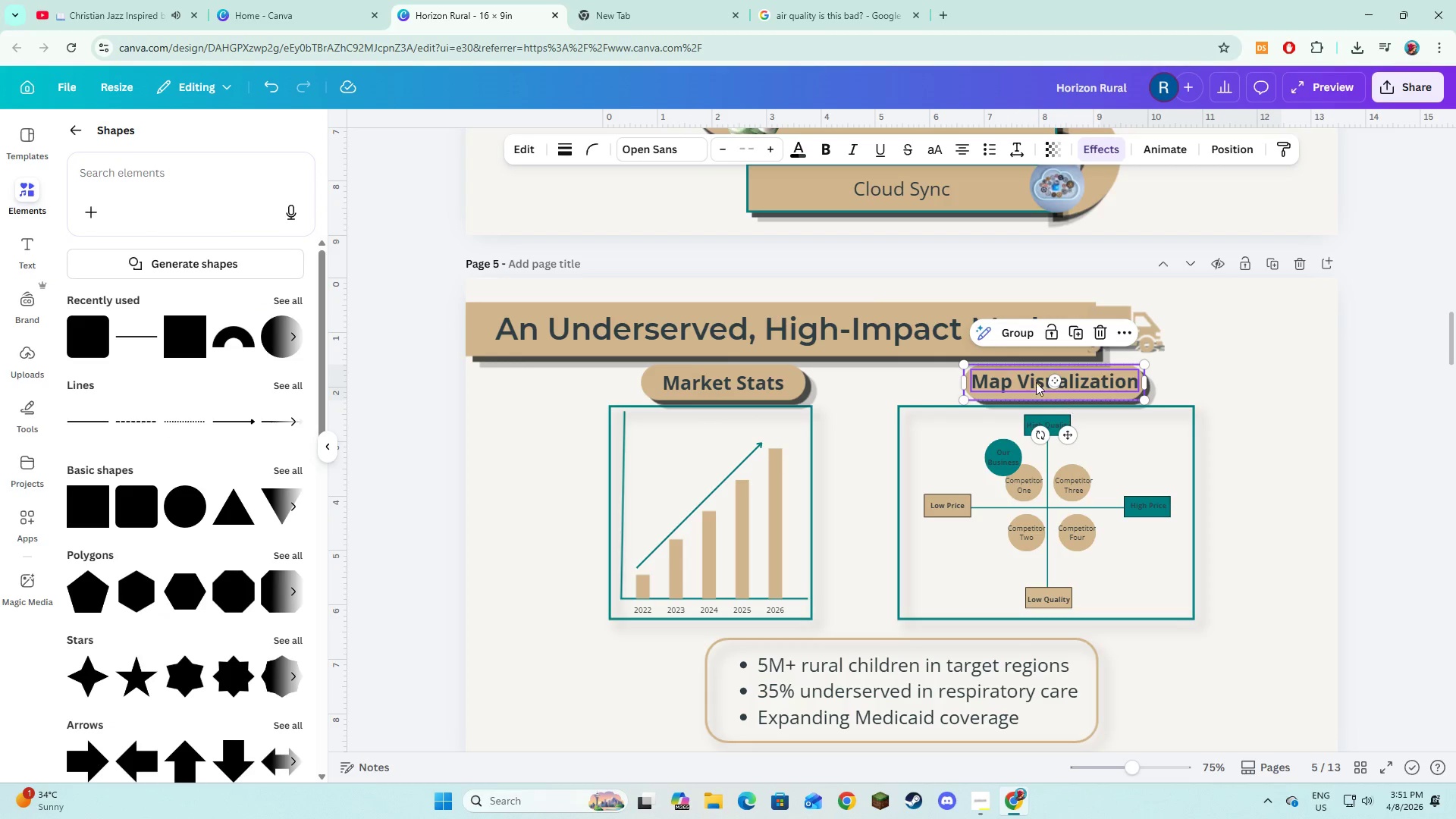 
key(Shift+ShiftLeft)
 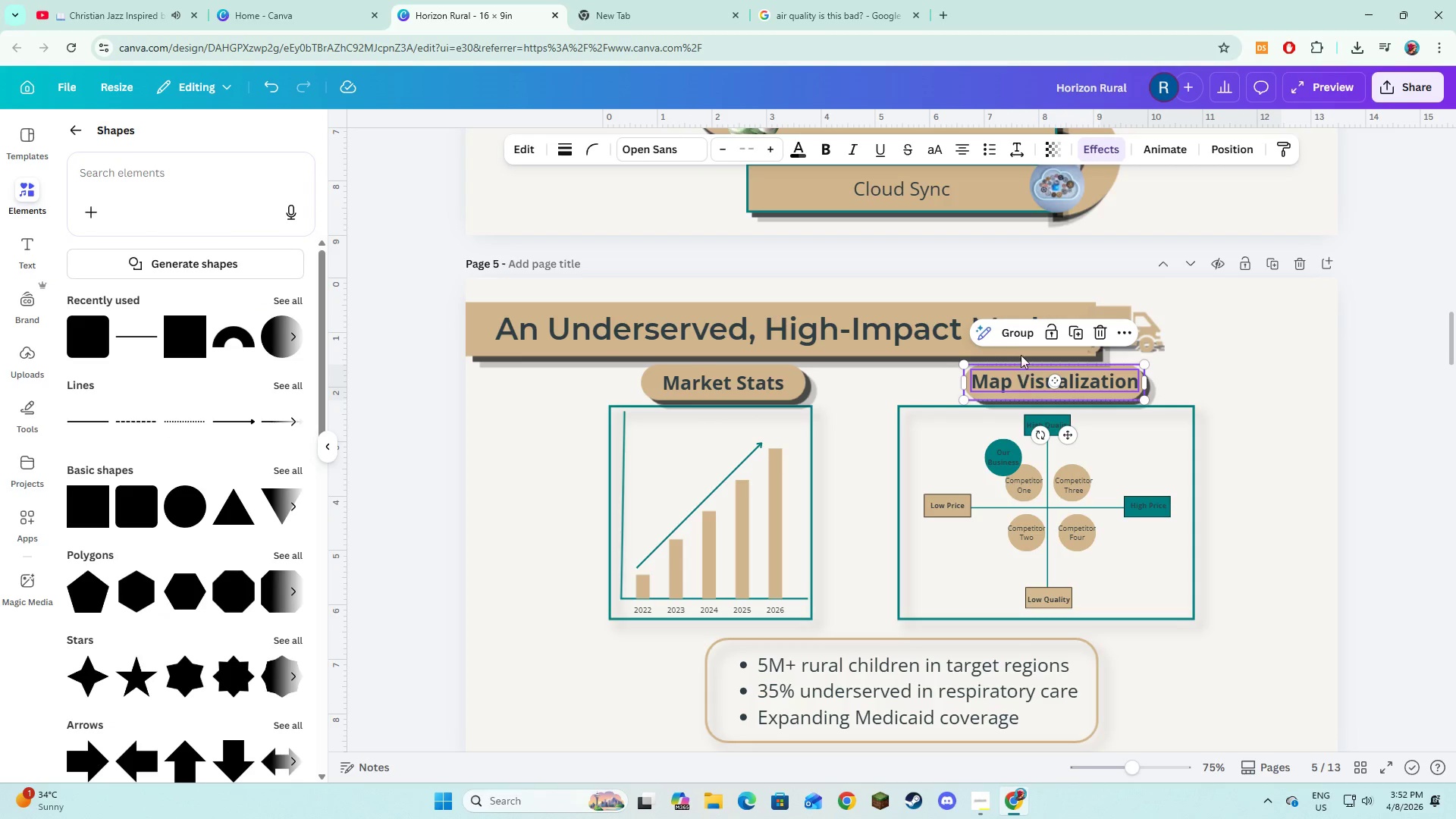 
key(Shift+ShiftLeft)
 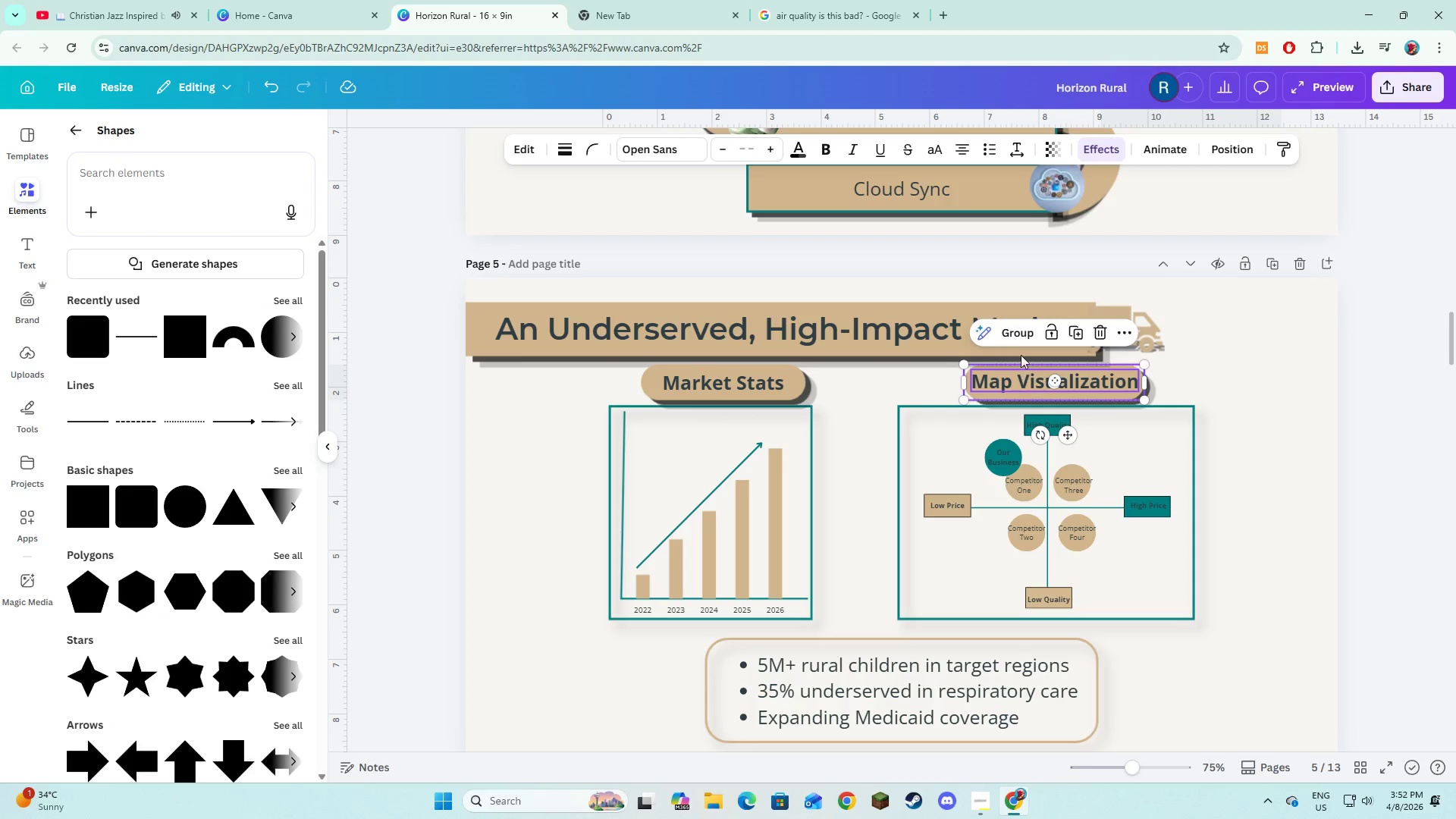 
key(Shift+ShiftLeft)